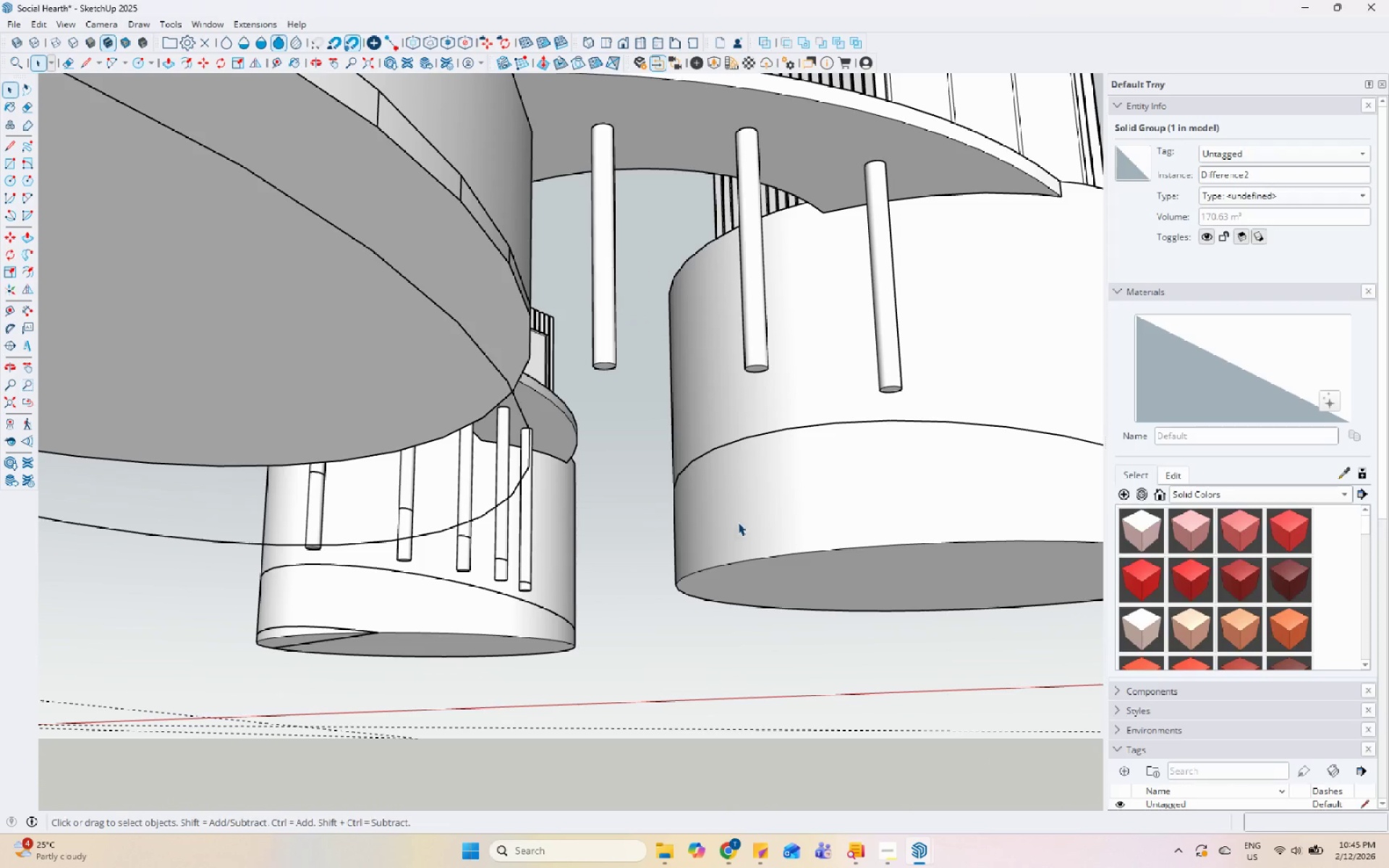 
left_click([765, 508])
 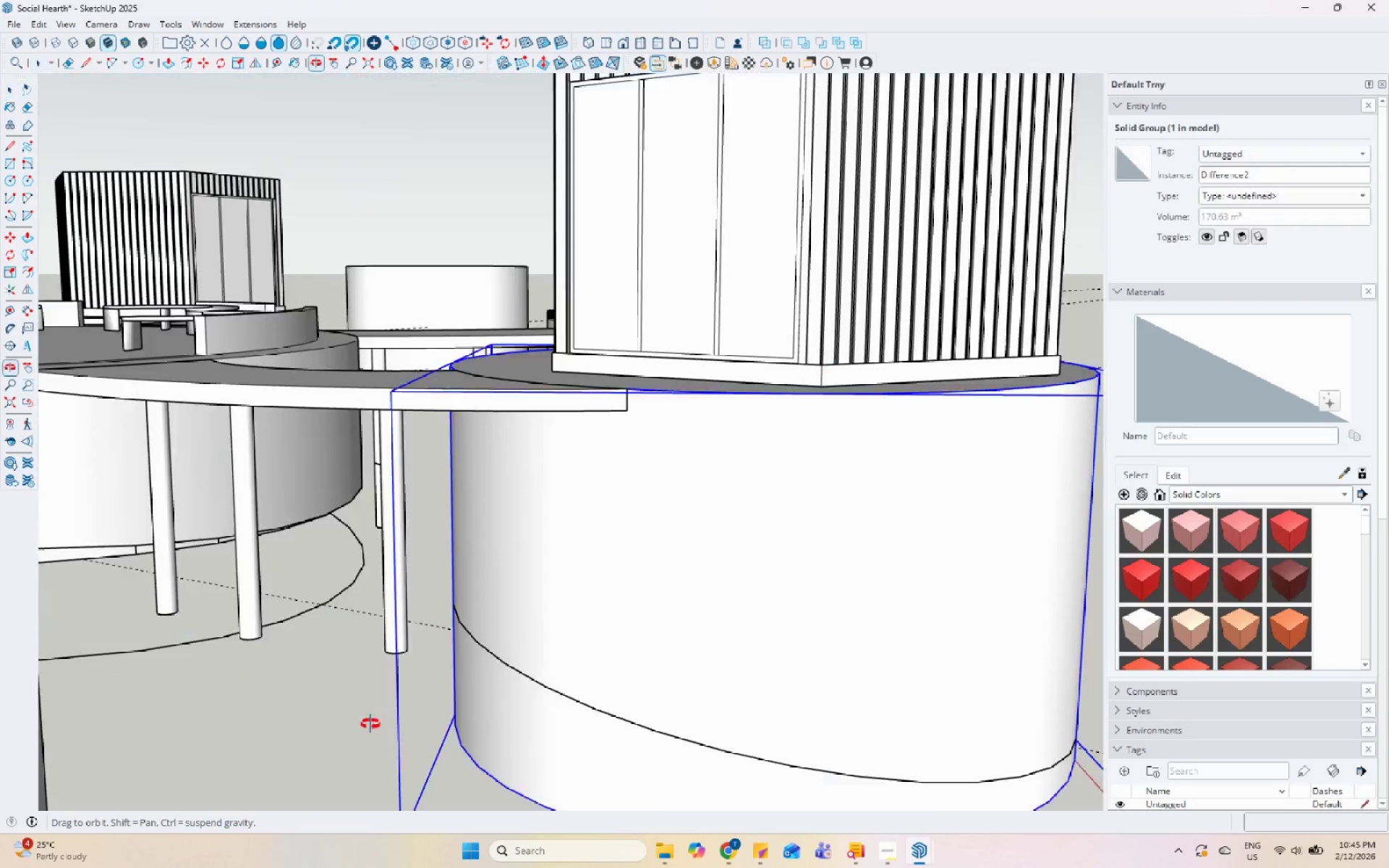 
scroll: coordinate [323, 504], scroll_direction: down, amount: 13.0
 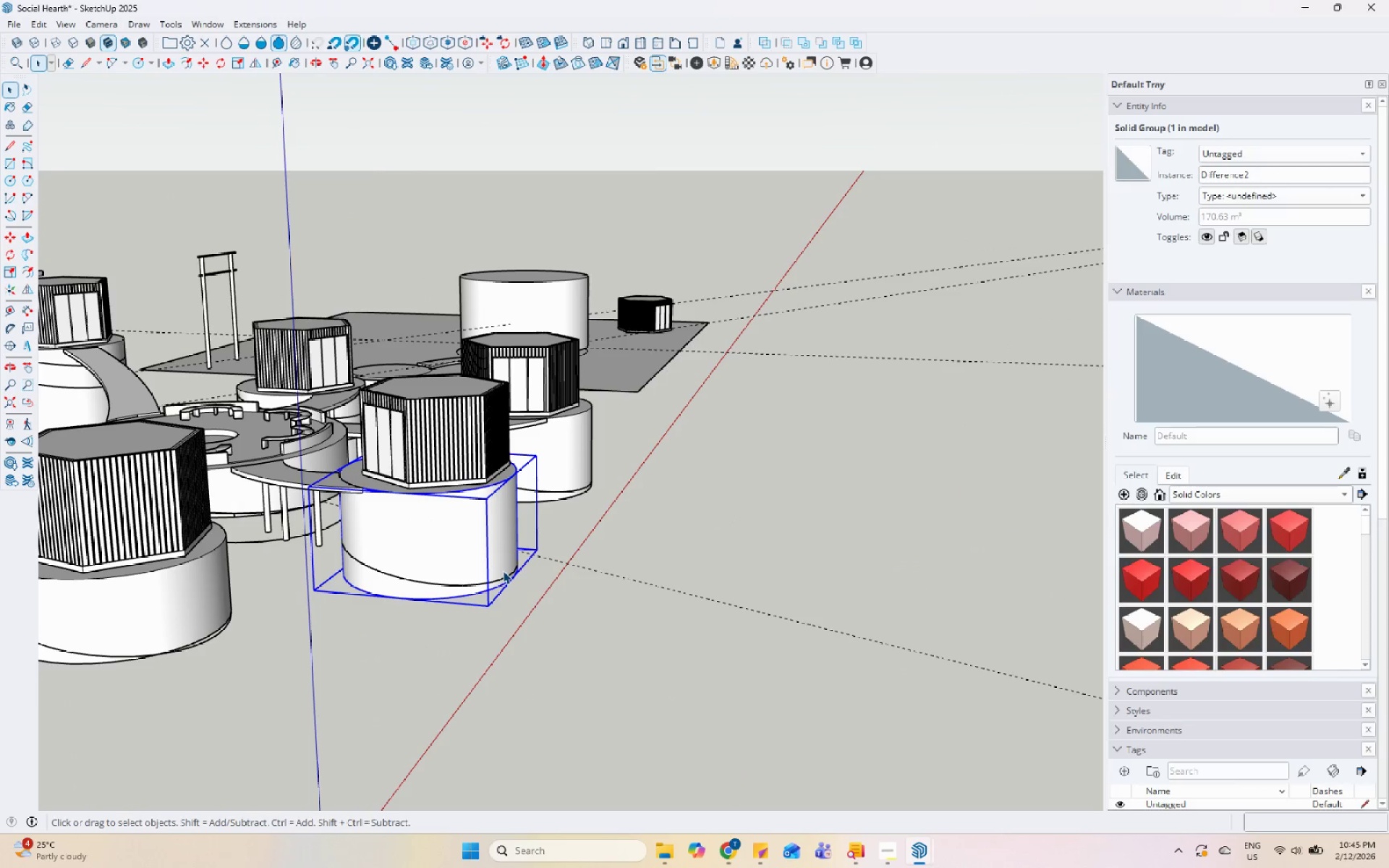 
key(M)
 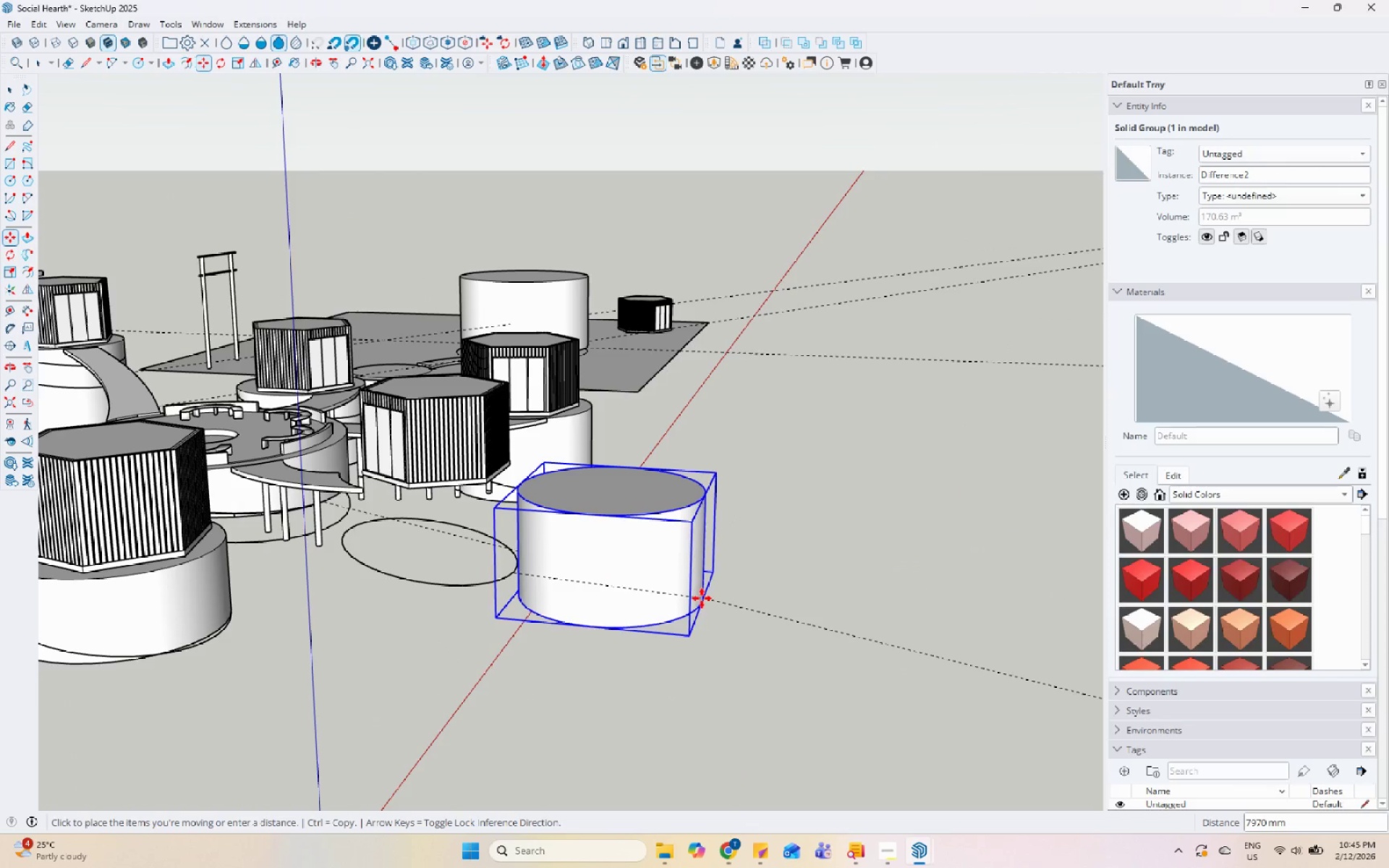 
key(Space)
 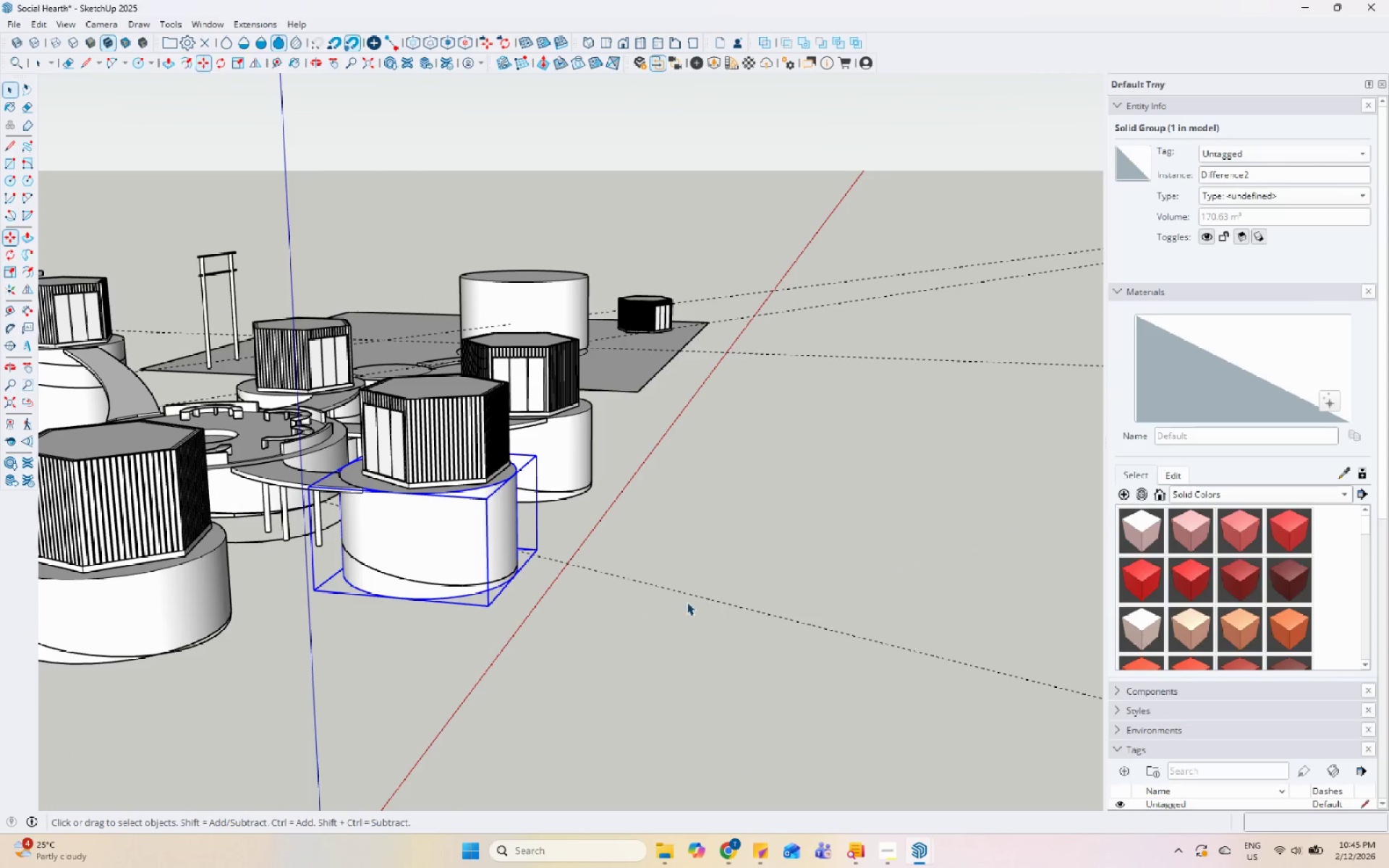 
key(Control+Z)
 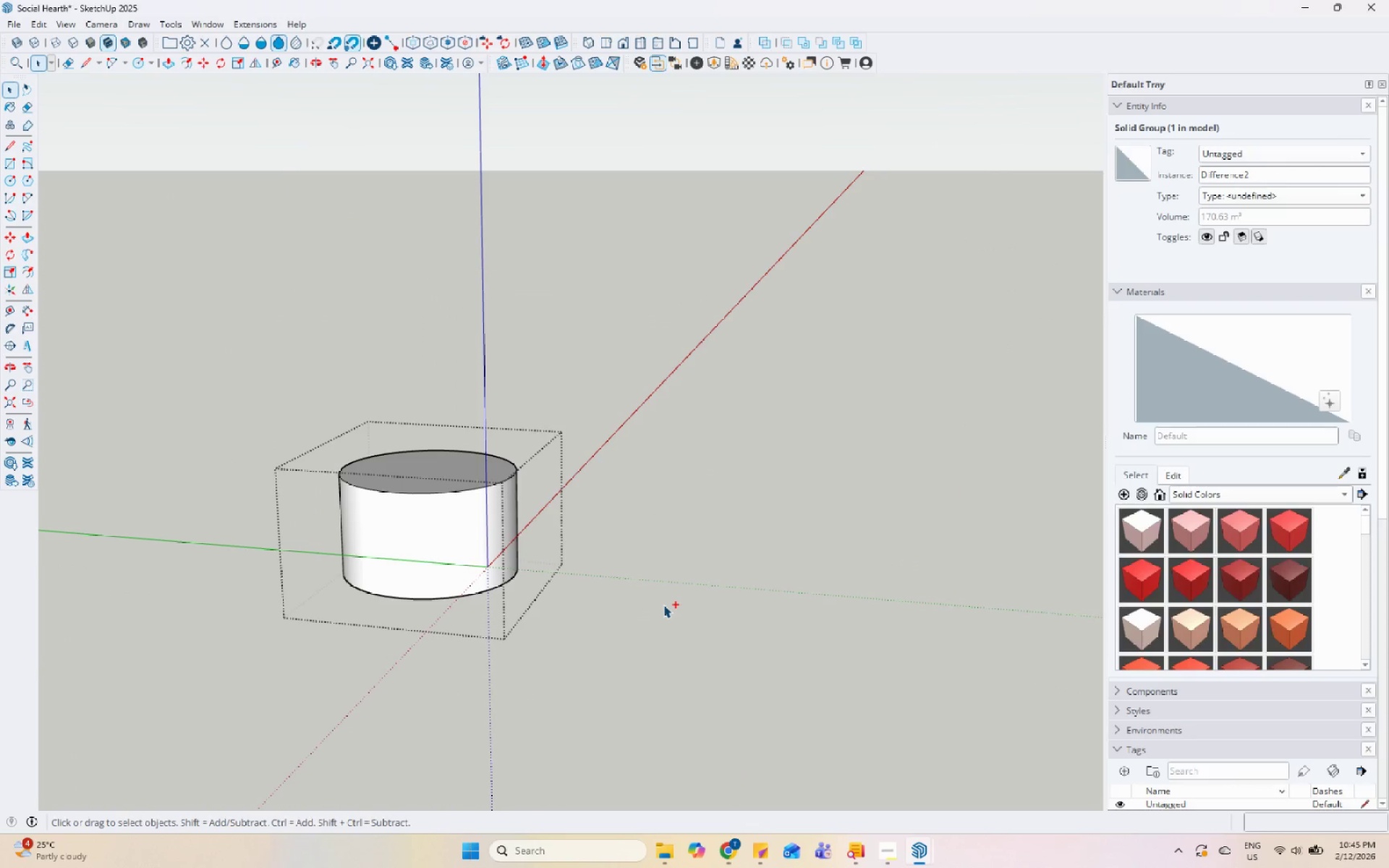 
key(Control+Z)
 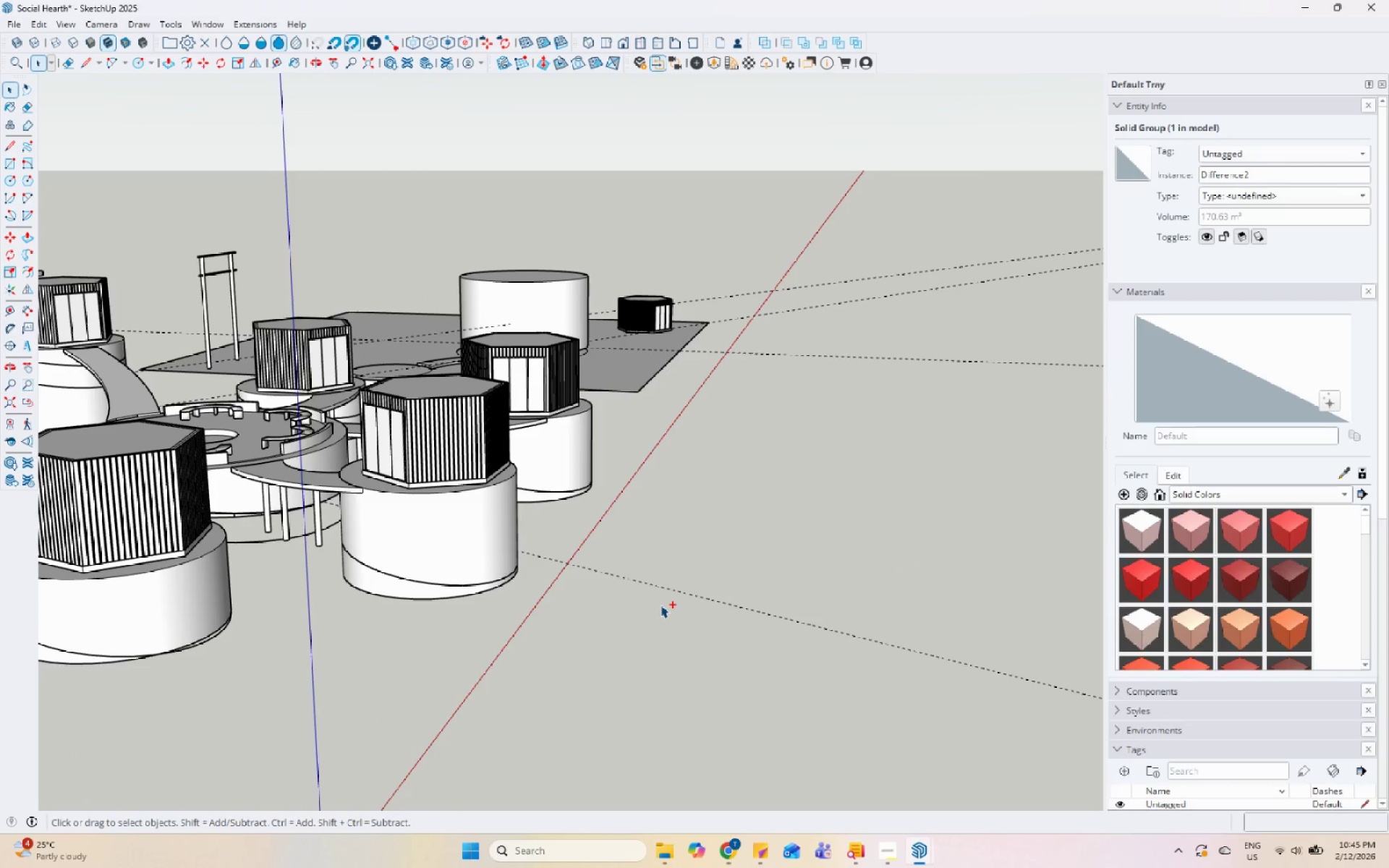 
key(Control+Z)
 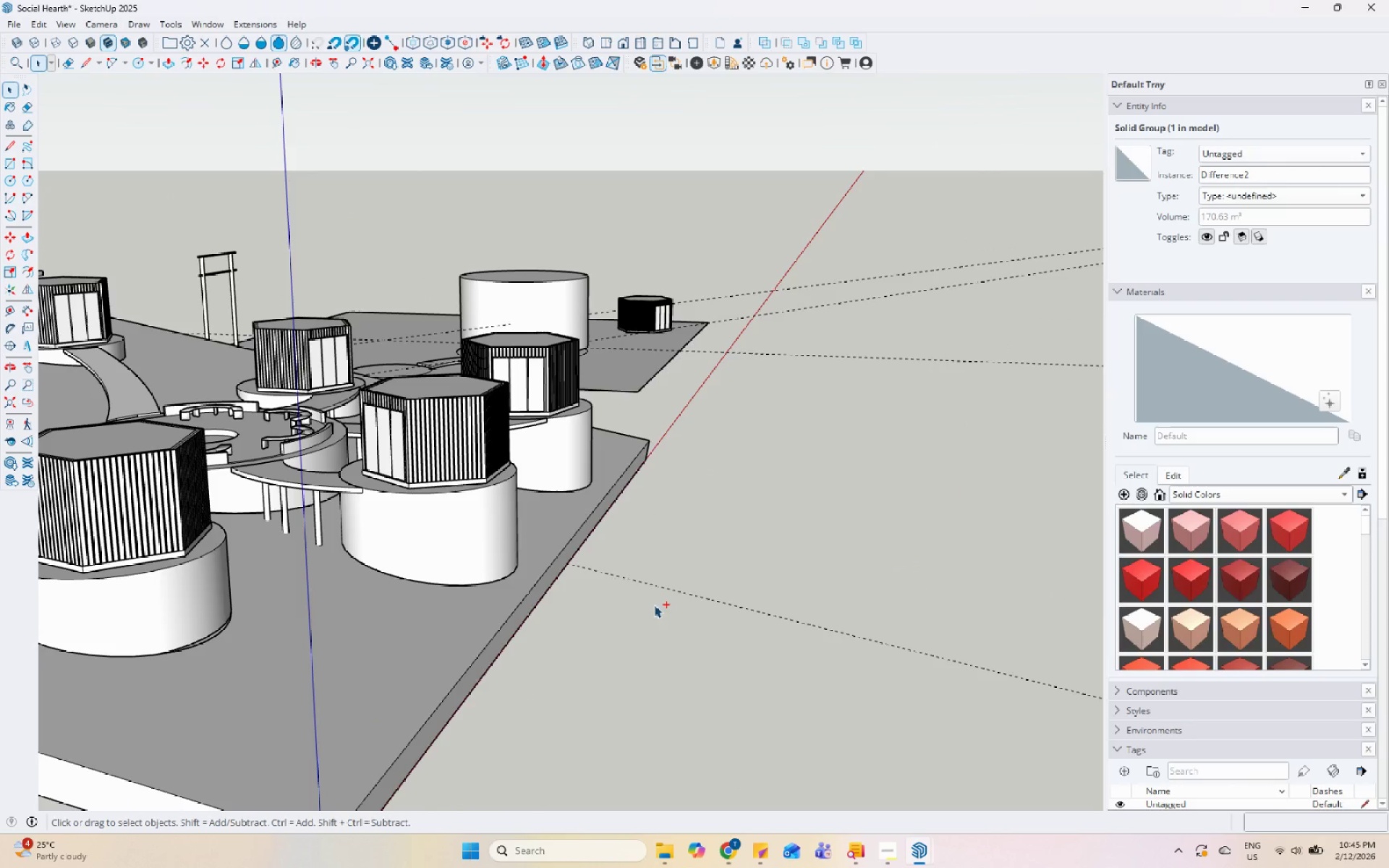 
key(Control+Z)
 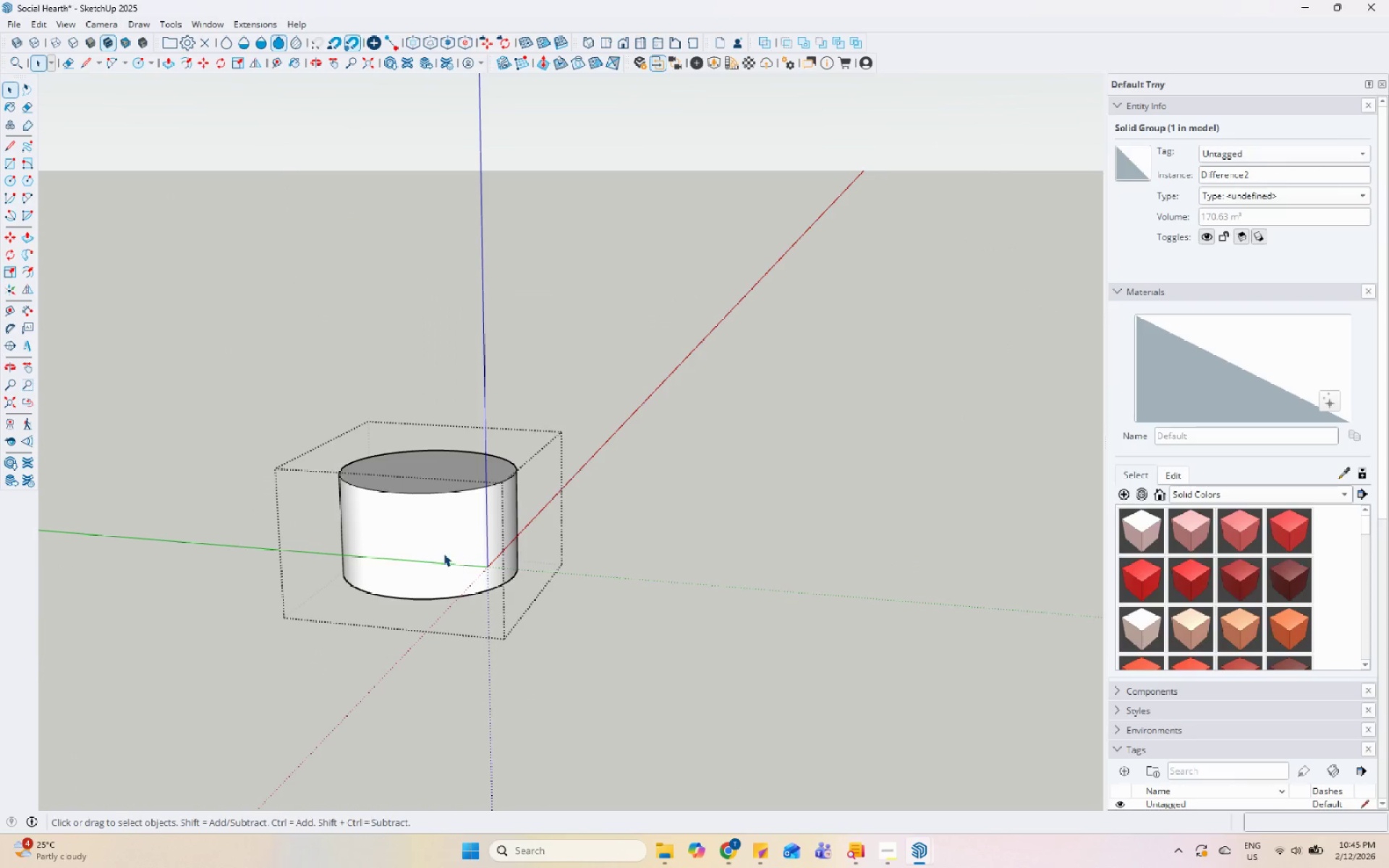 
key(Control+Z)
 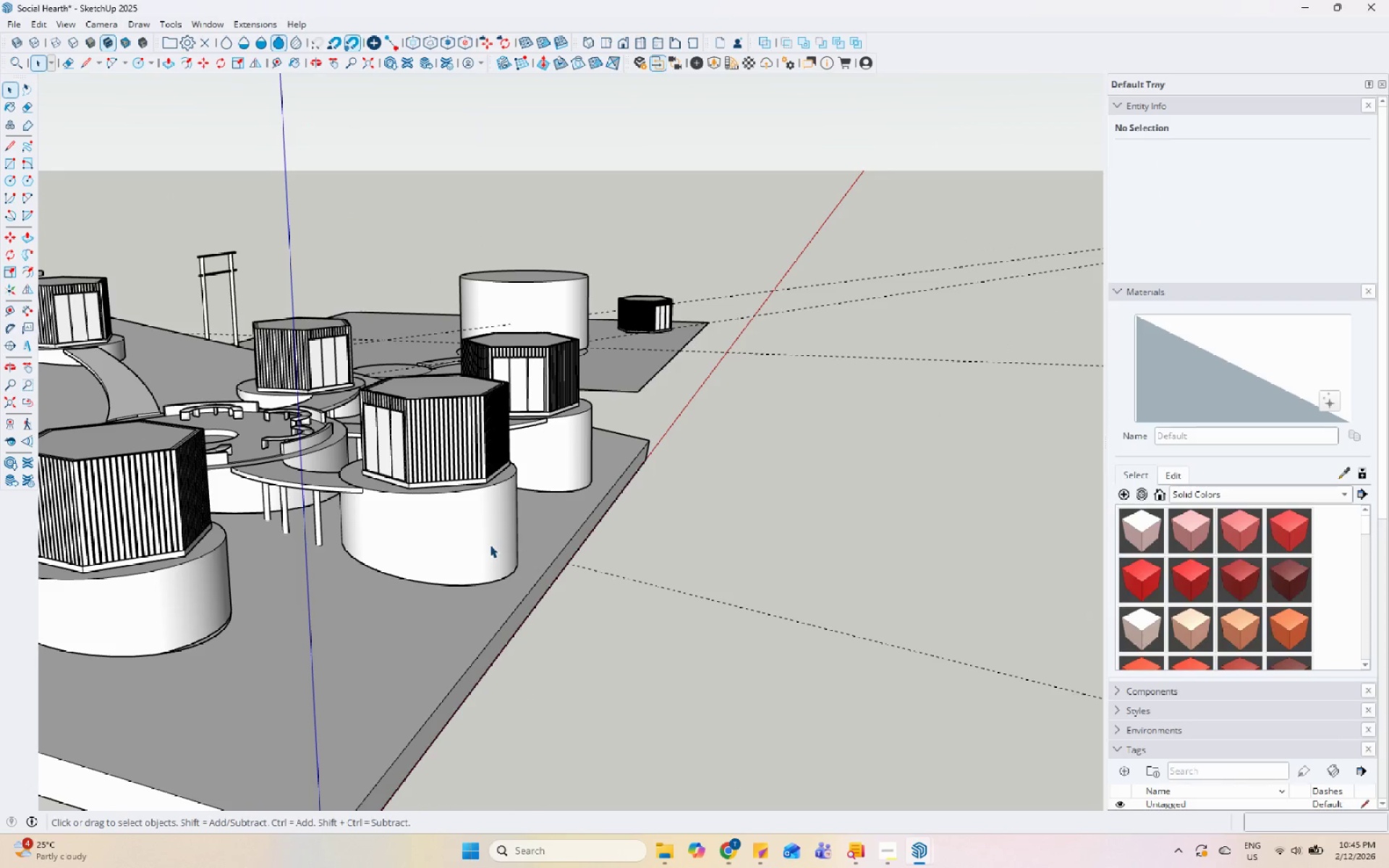 
key(Space)
 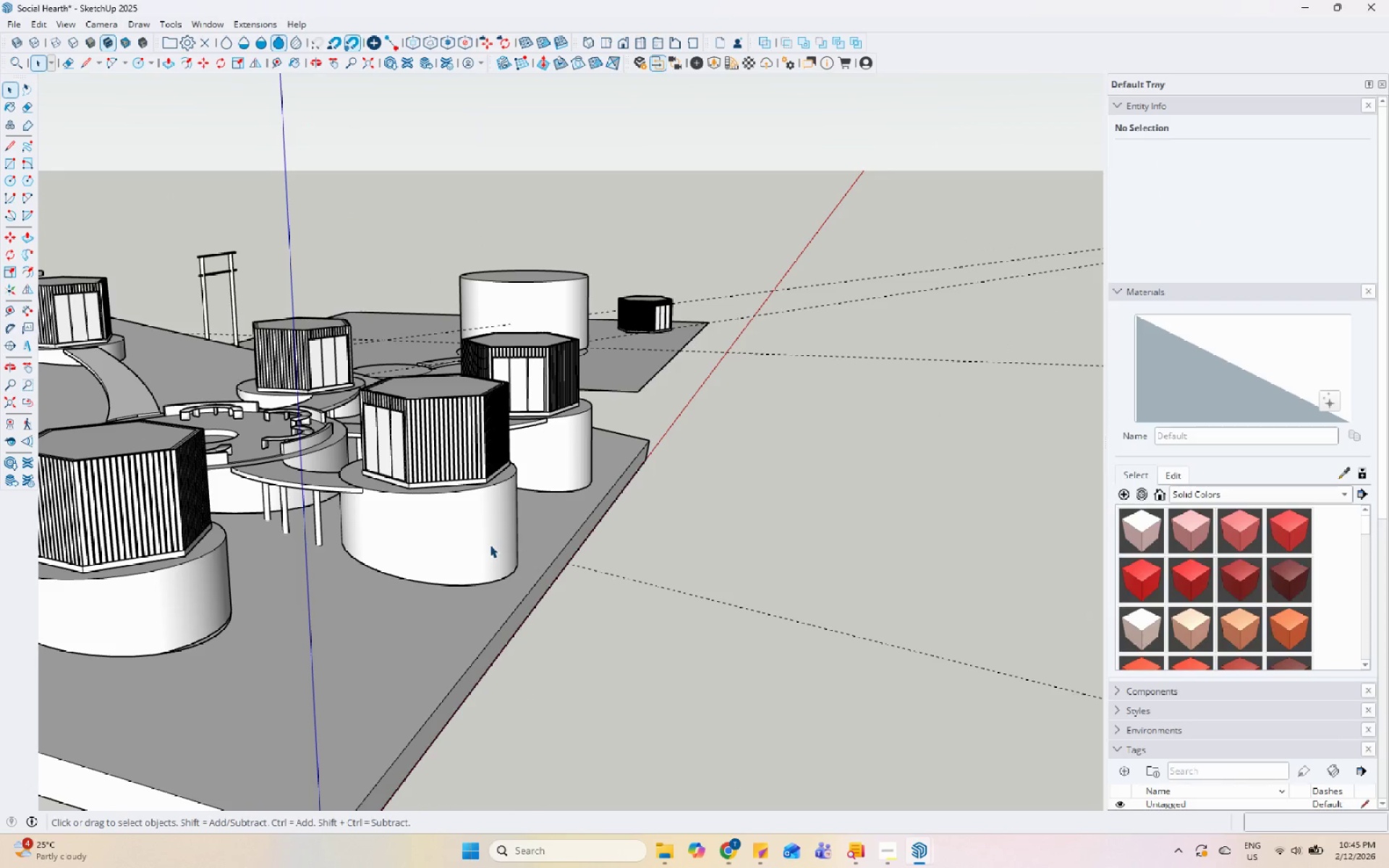 
left_click([490, 545])
 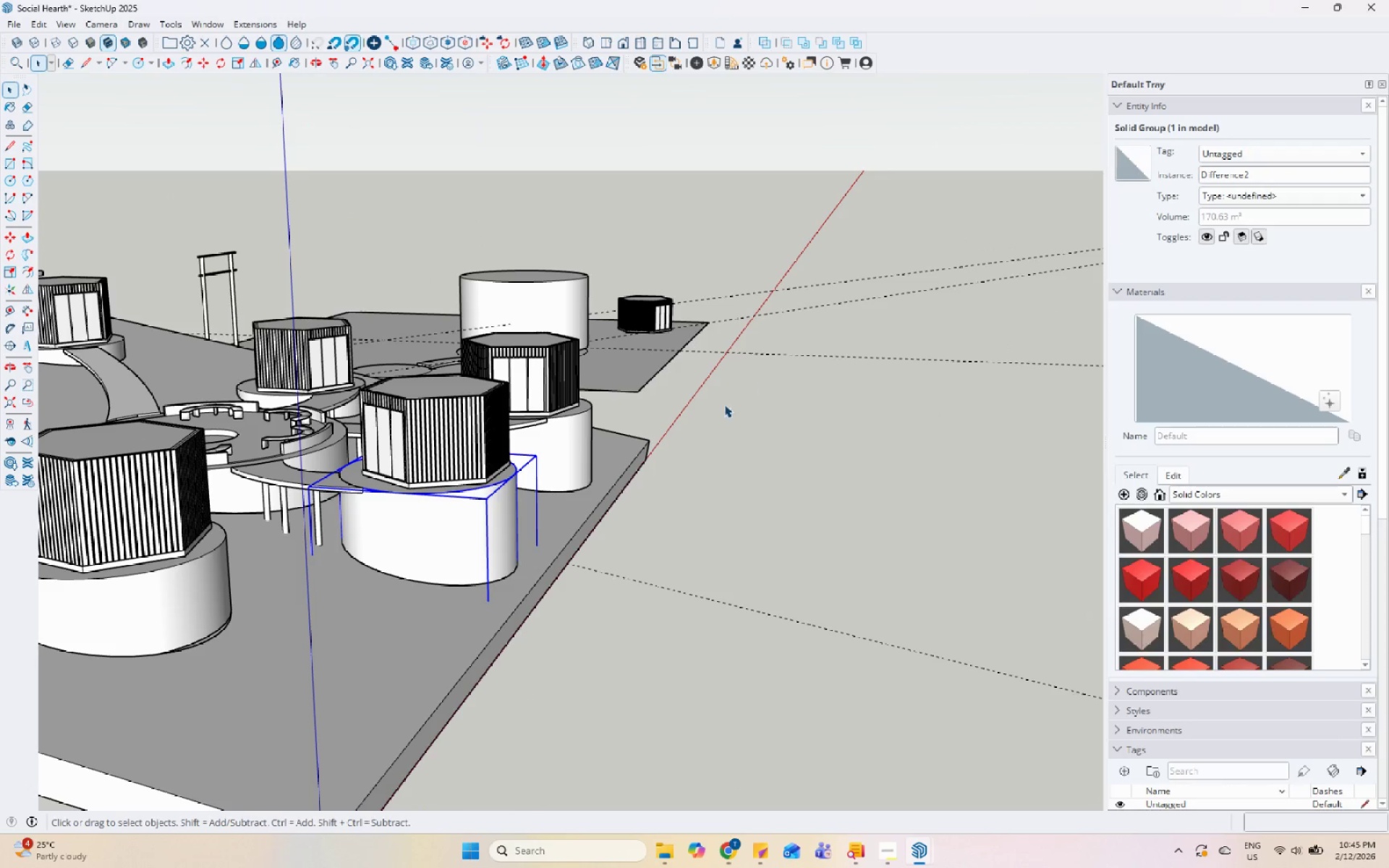 
left_click([354, 628])
 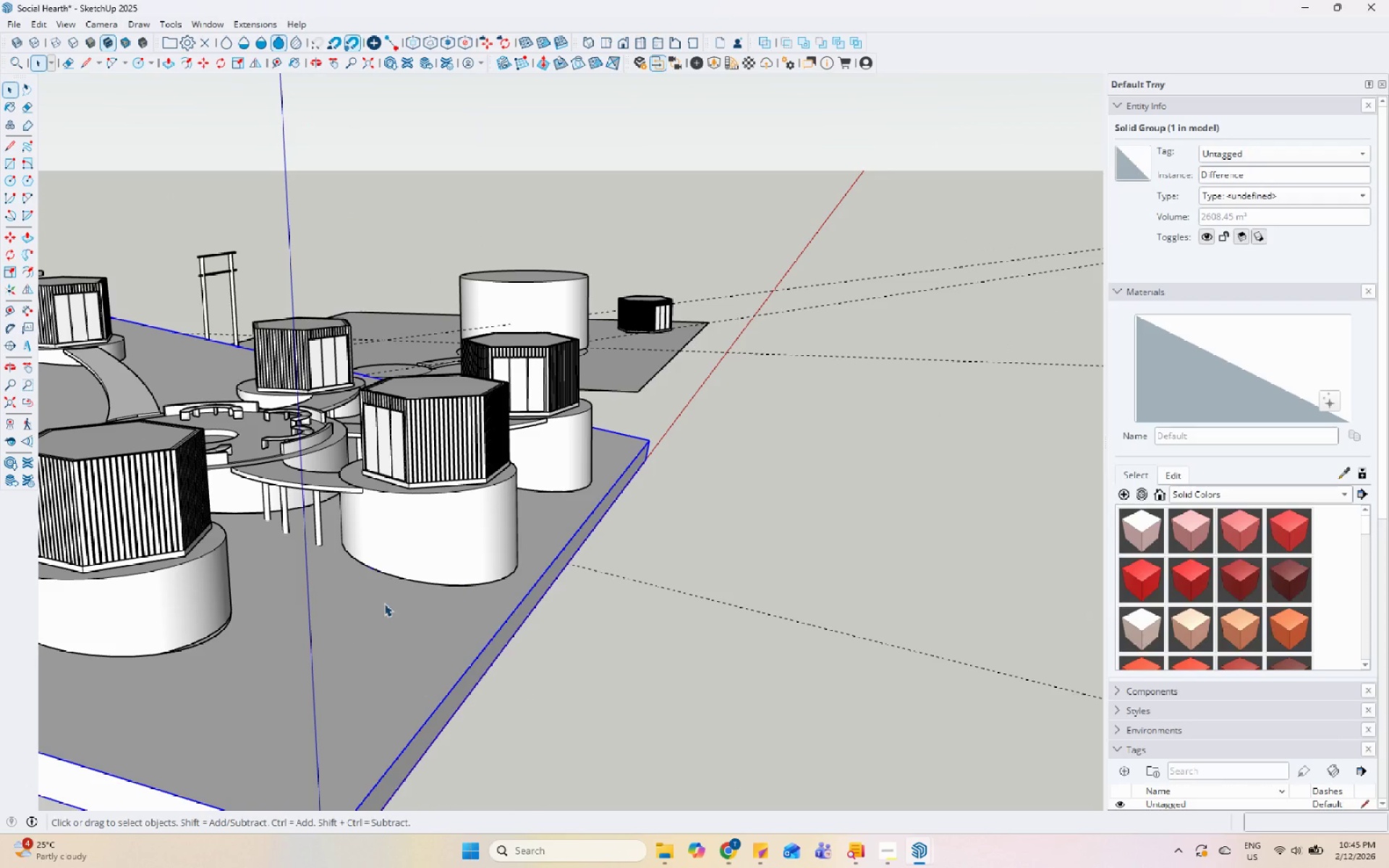 
left_click([460, 532])
 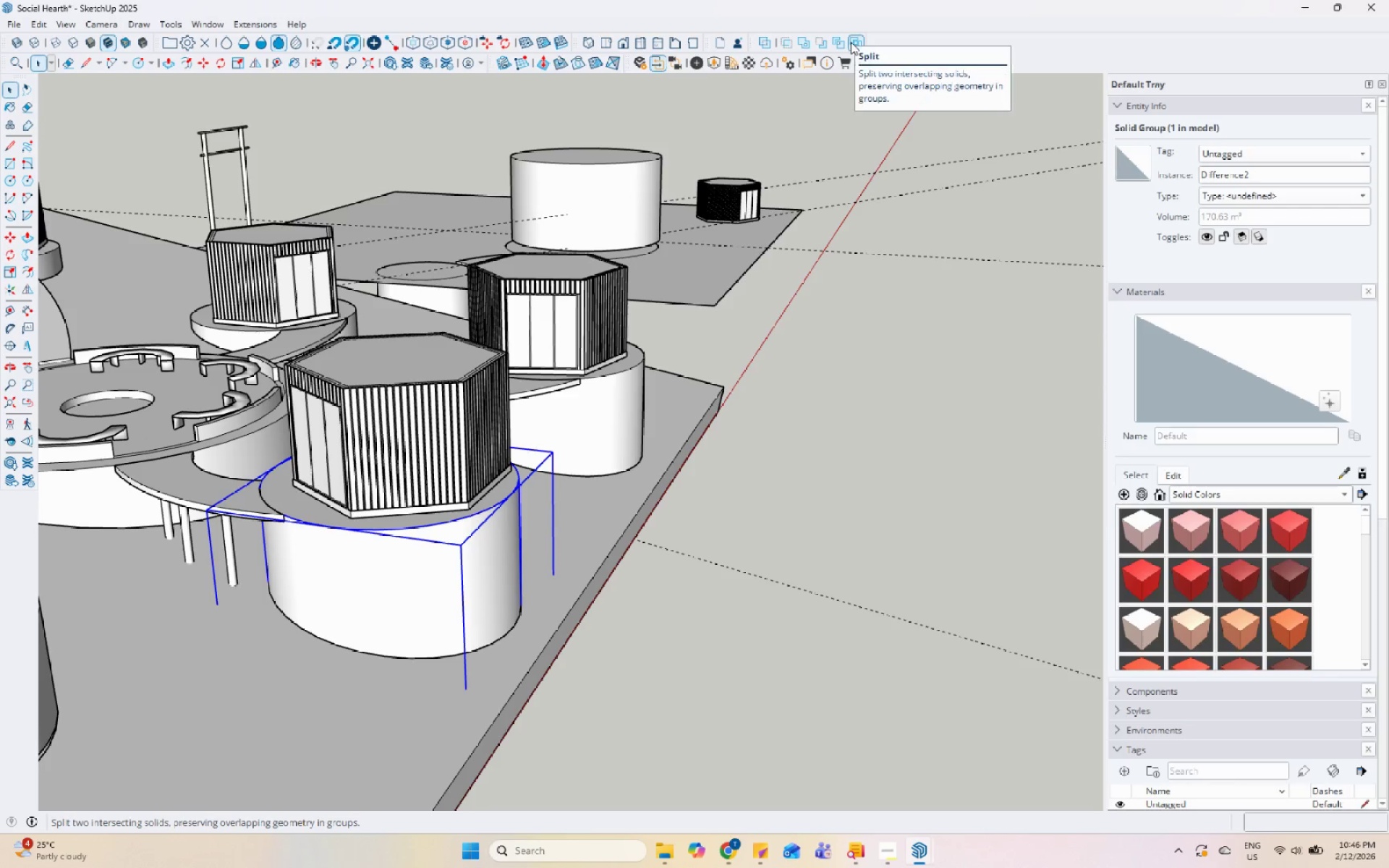 
scroll: coordinate [456, 532], scroll_direction: up, amount: 4.0
 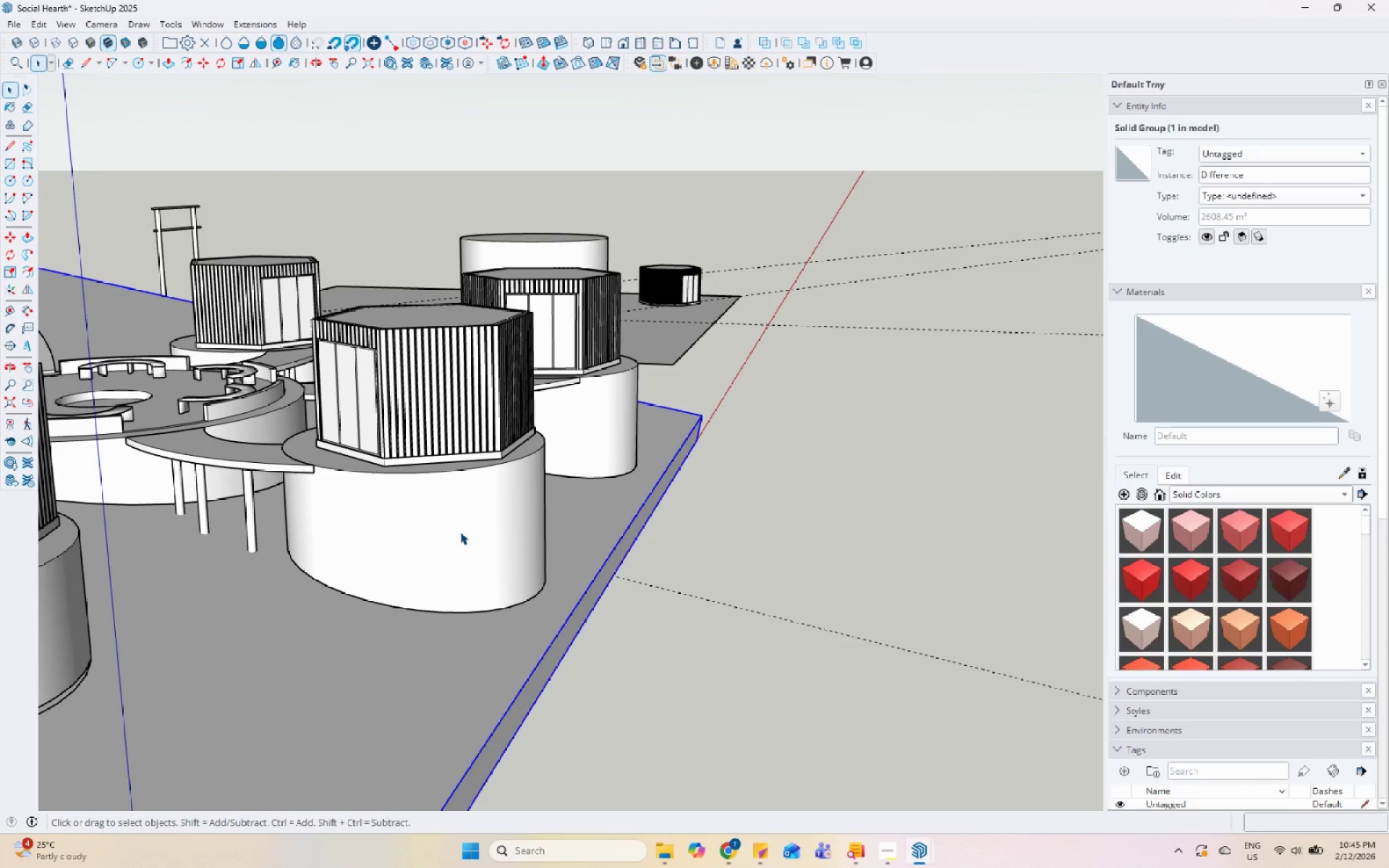 
left_click([851, 42])
 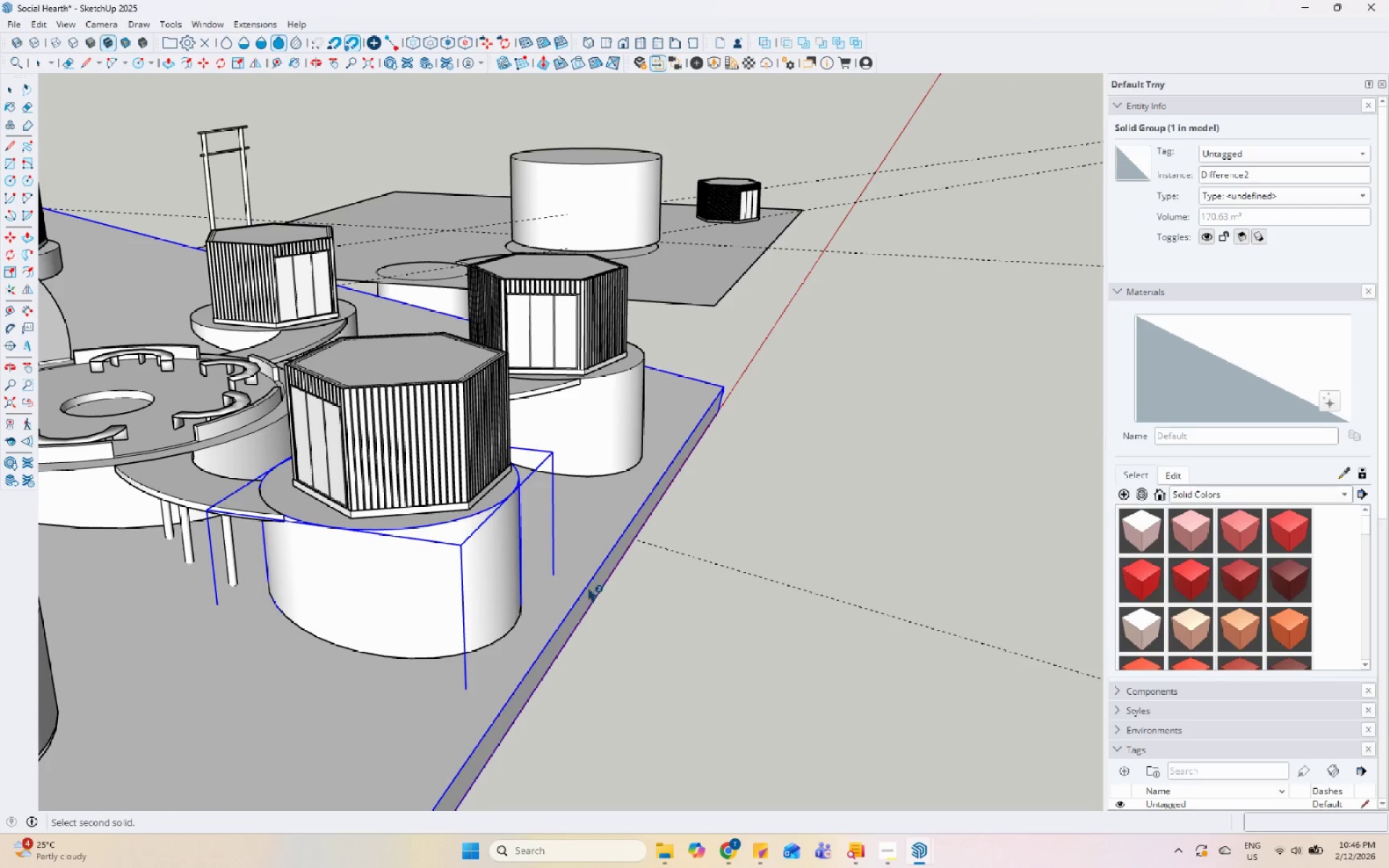 
left_click([587, 588])
 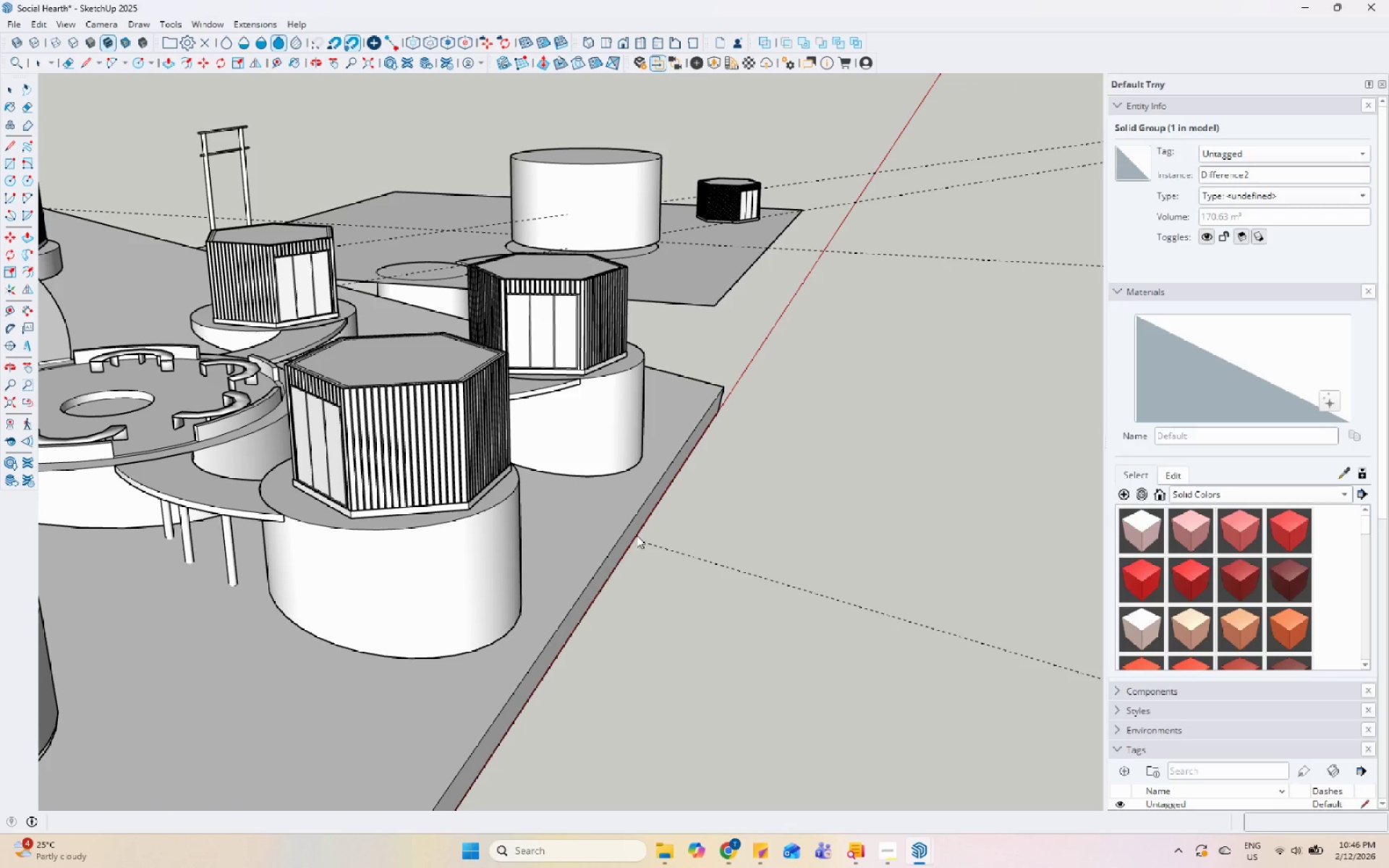 
scroll: coordinate [637, 528], scroll_direction: down, amount: 6.0
 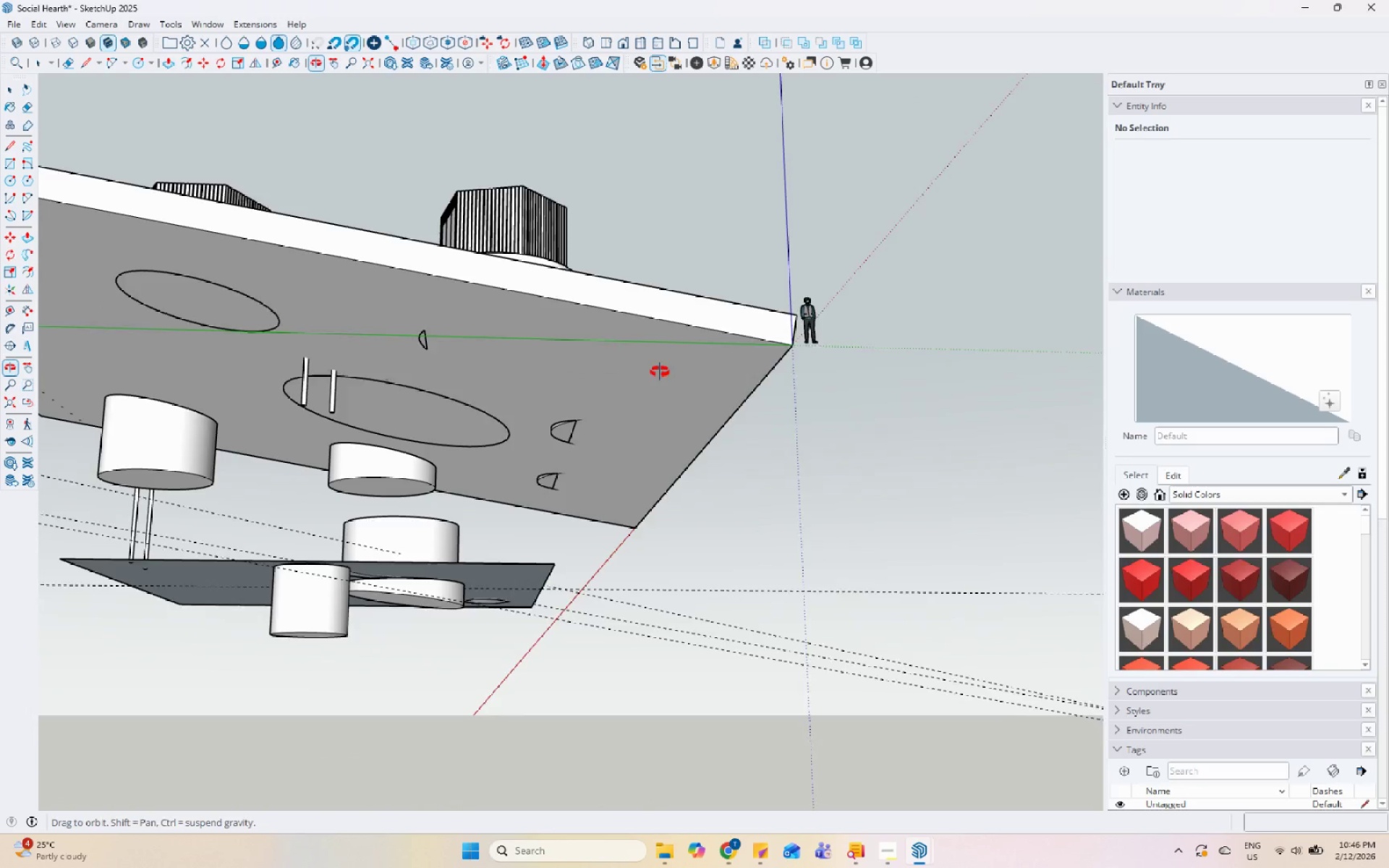 
key(Space)
 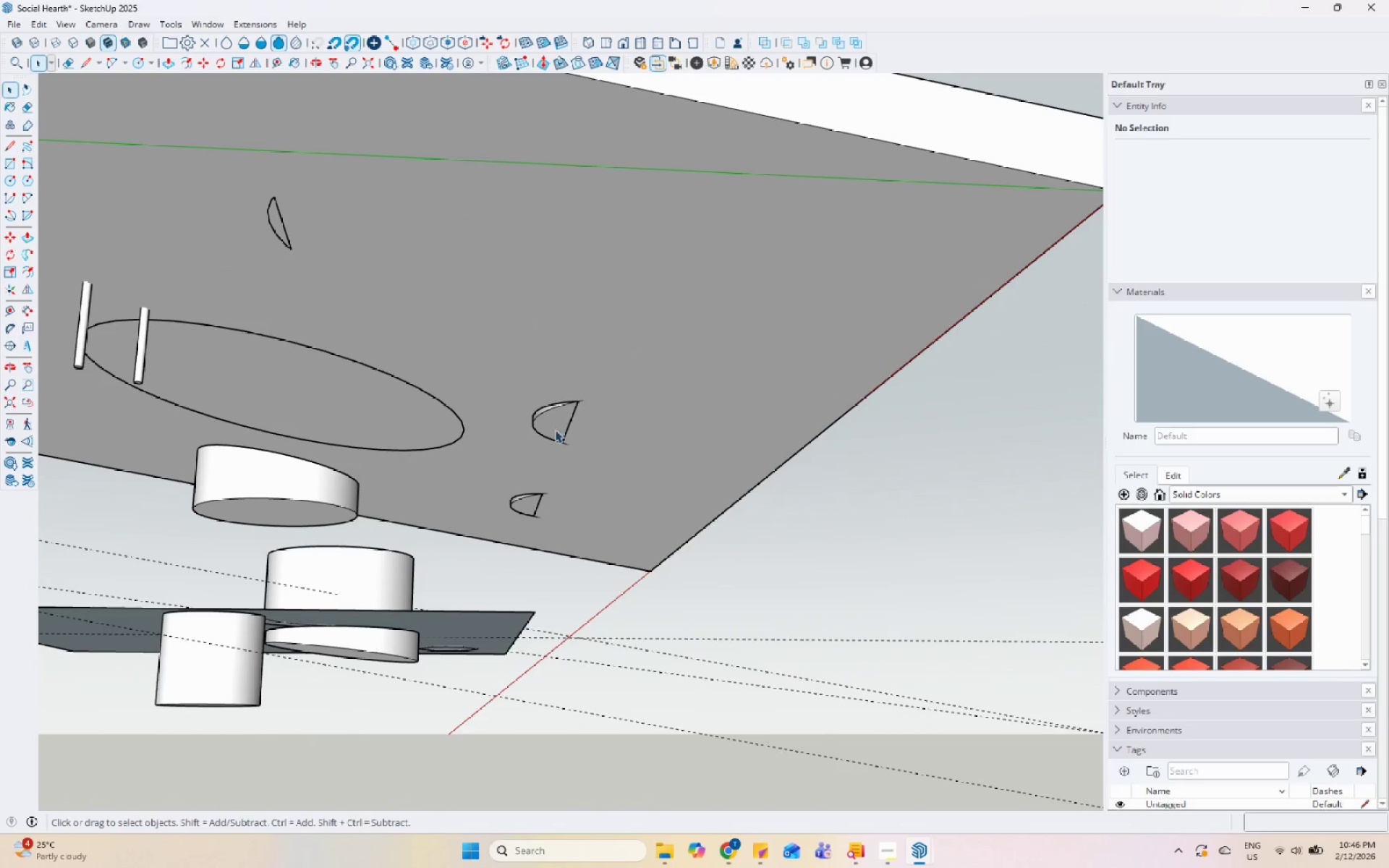 
left_click([548, 418])
 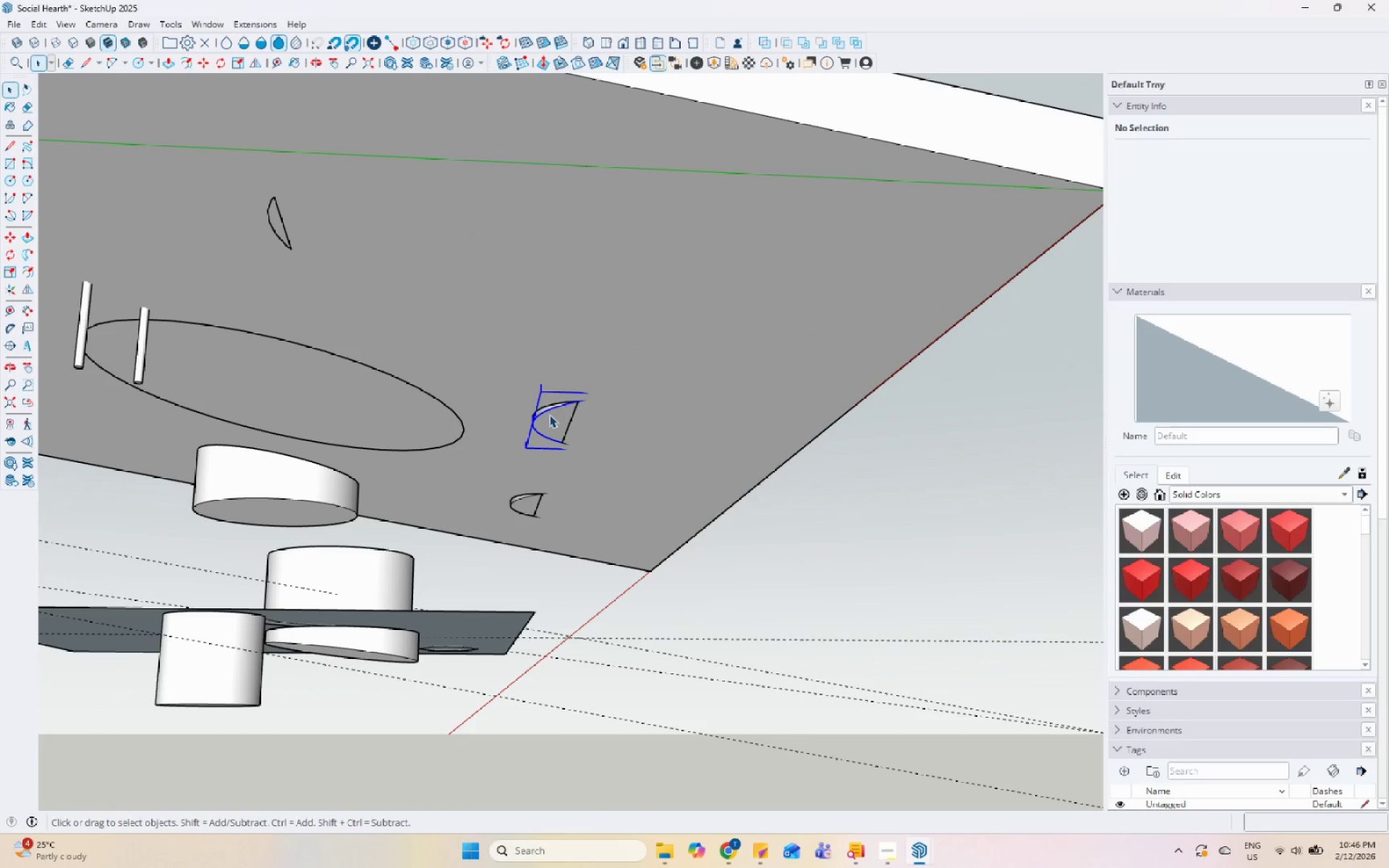 
scroll: coordinate [585, 435], scroll_direction: up, amount: 5.0
 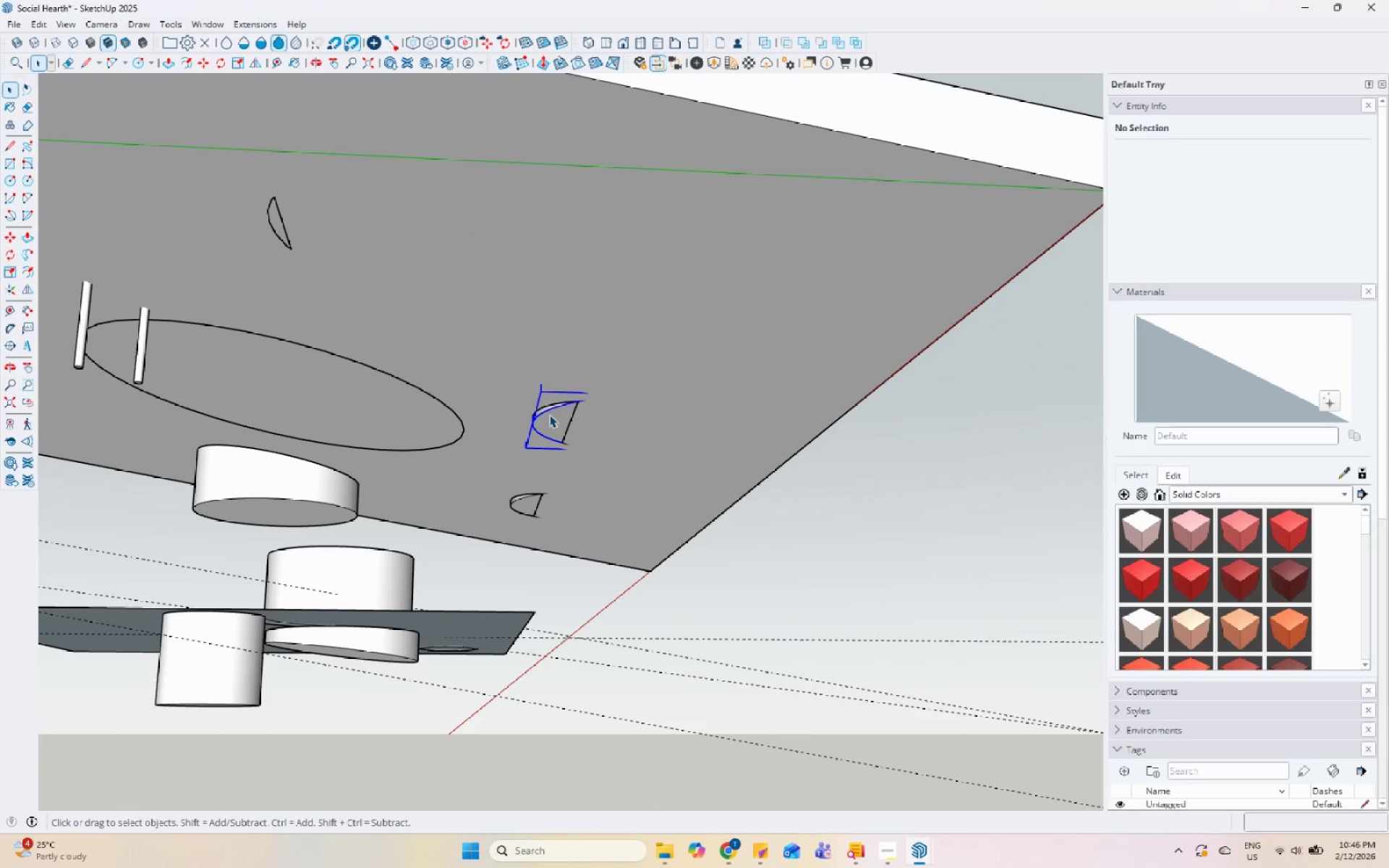 
double_click([551, 411])
 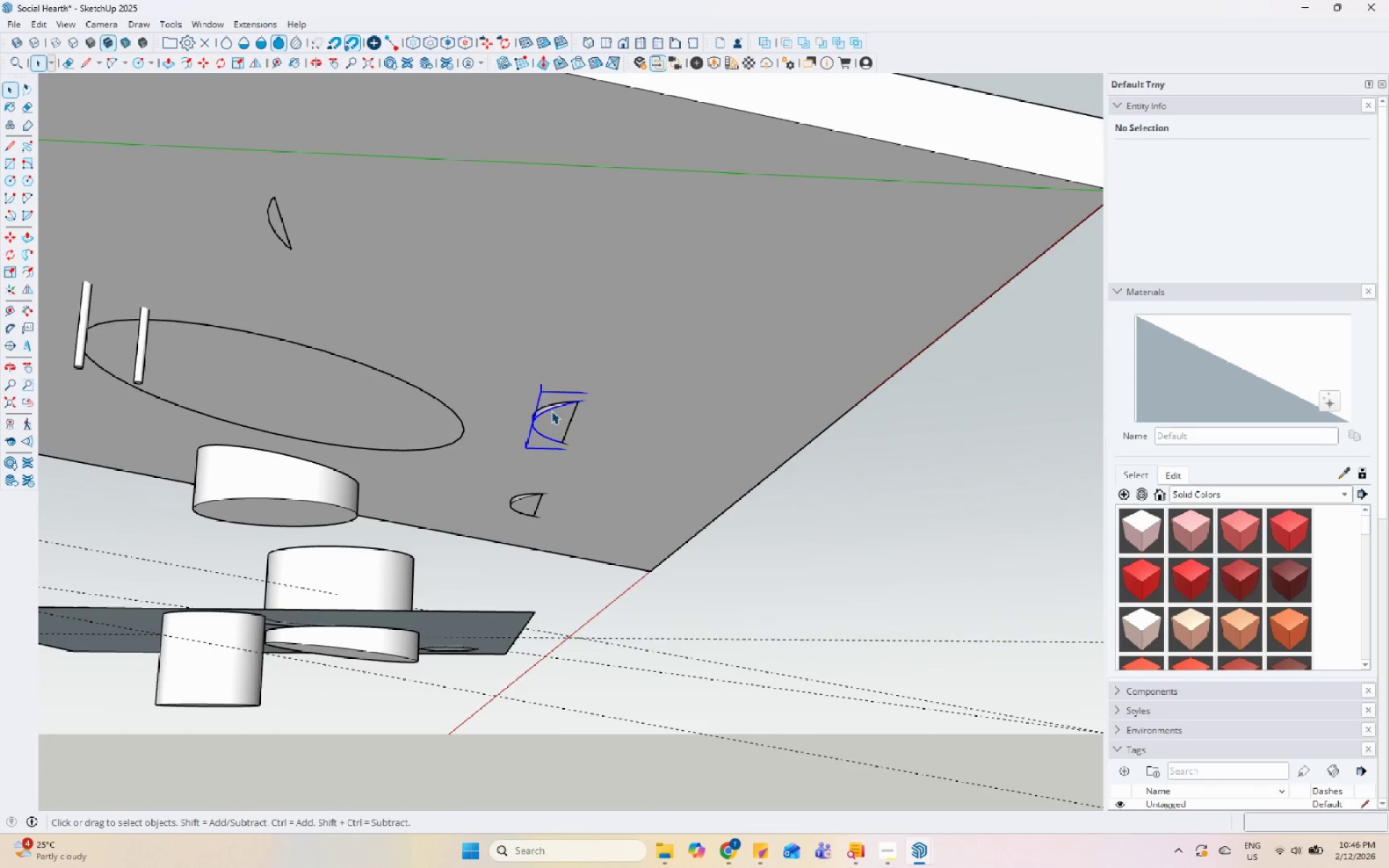 
triple_click([551, 411])
 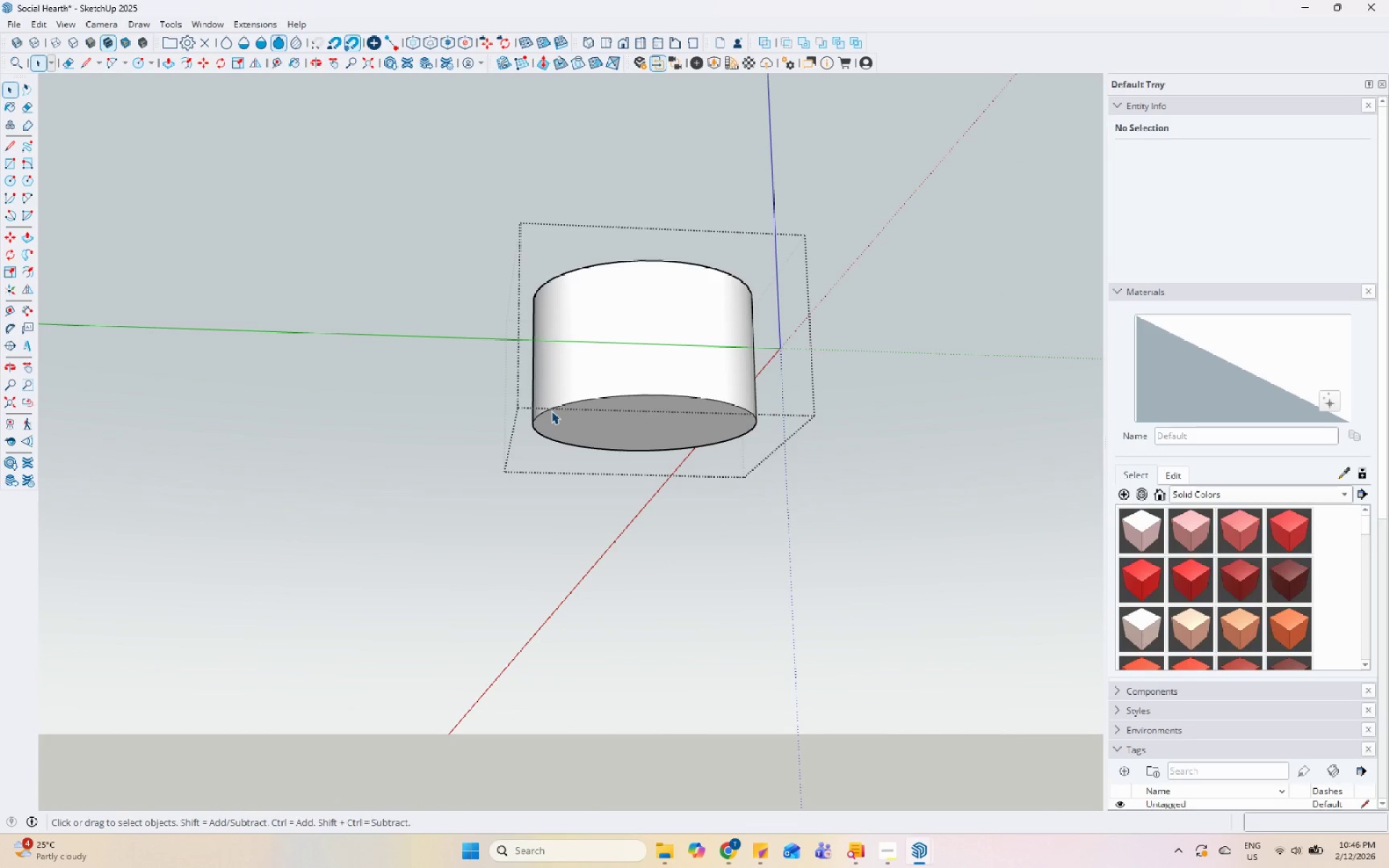 
triple_click([551, 411])
 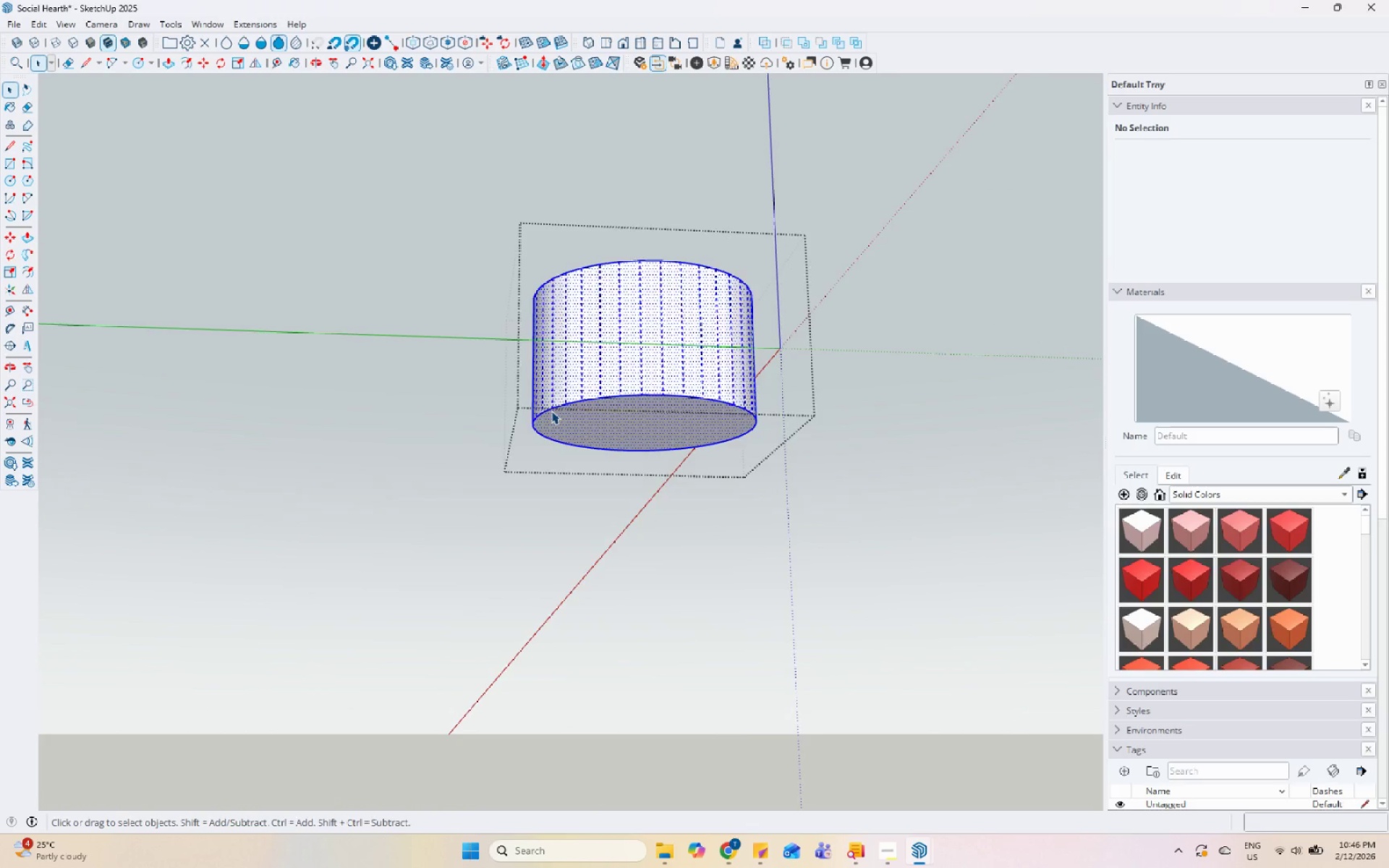 
key(Escape)
 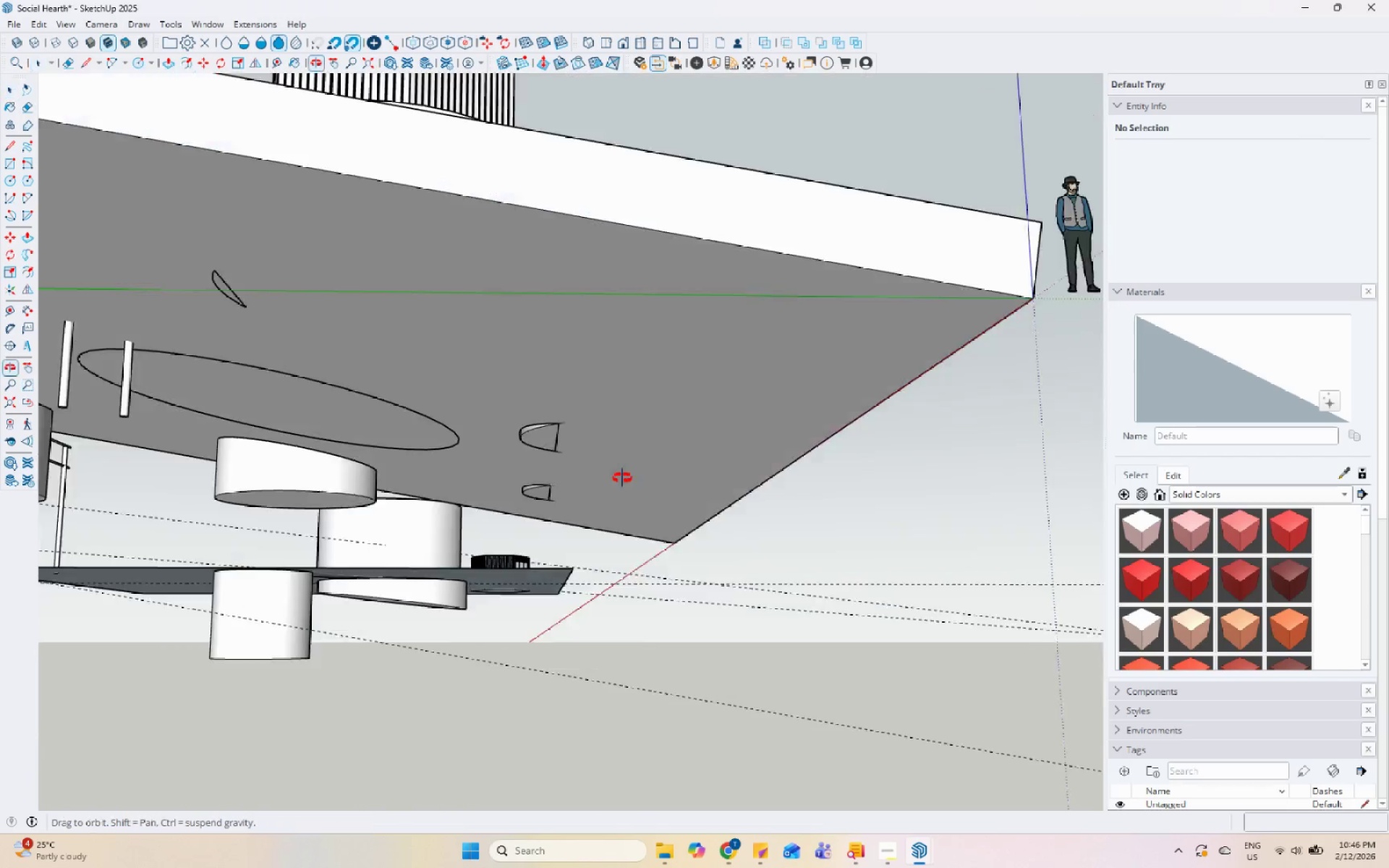 
scroll: coordinate [506, 585], scroll_direction: down, amount: 4.0
 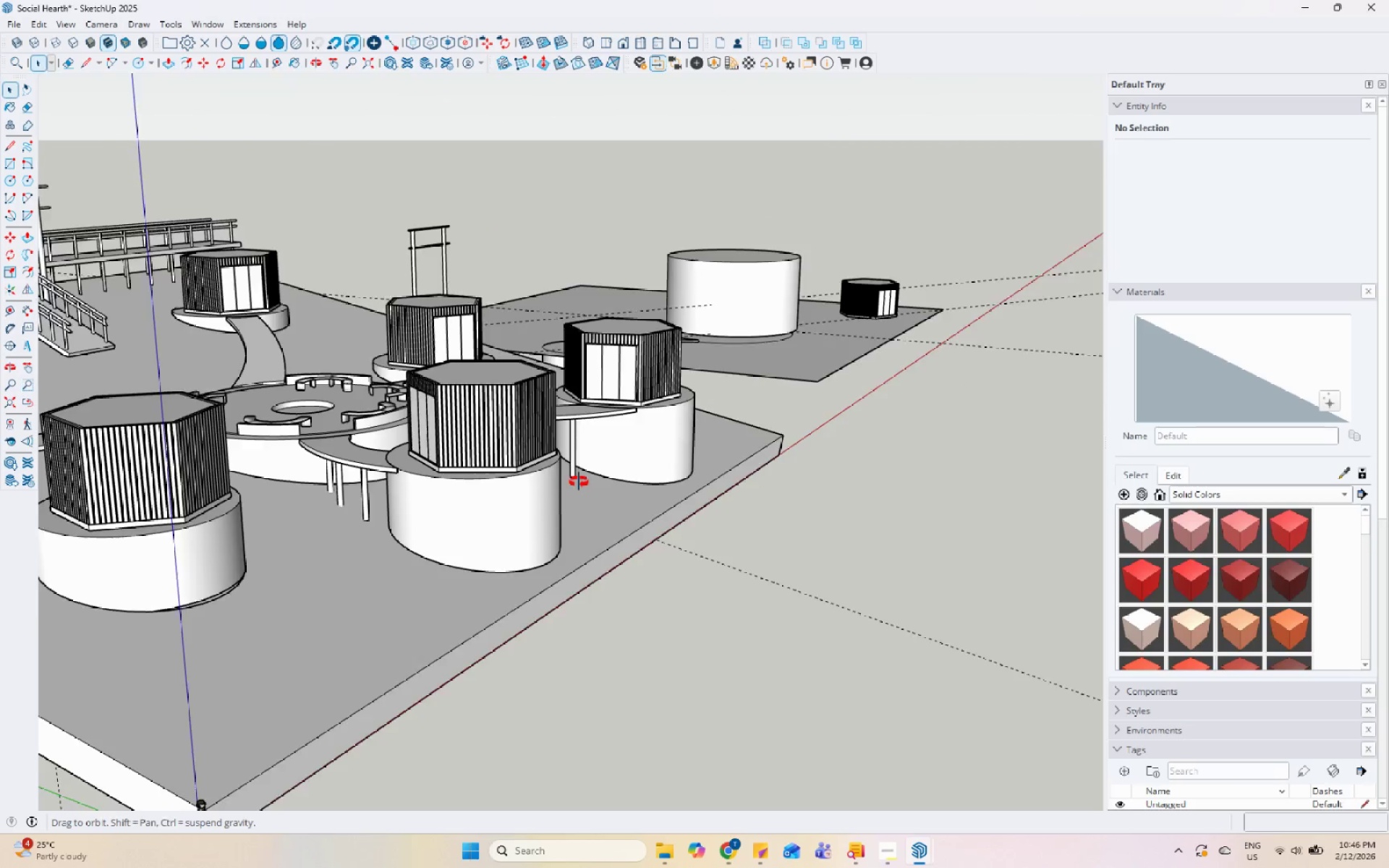 
left_click([632, 446])
 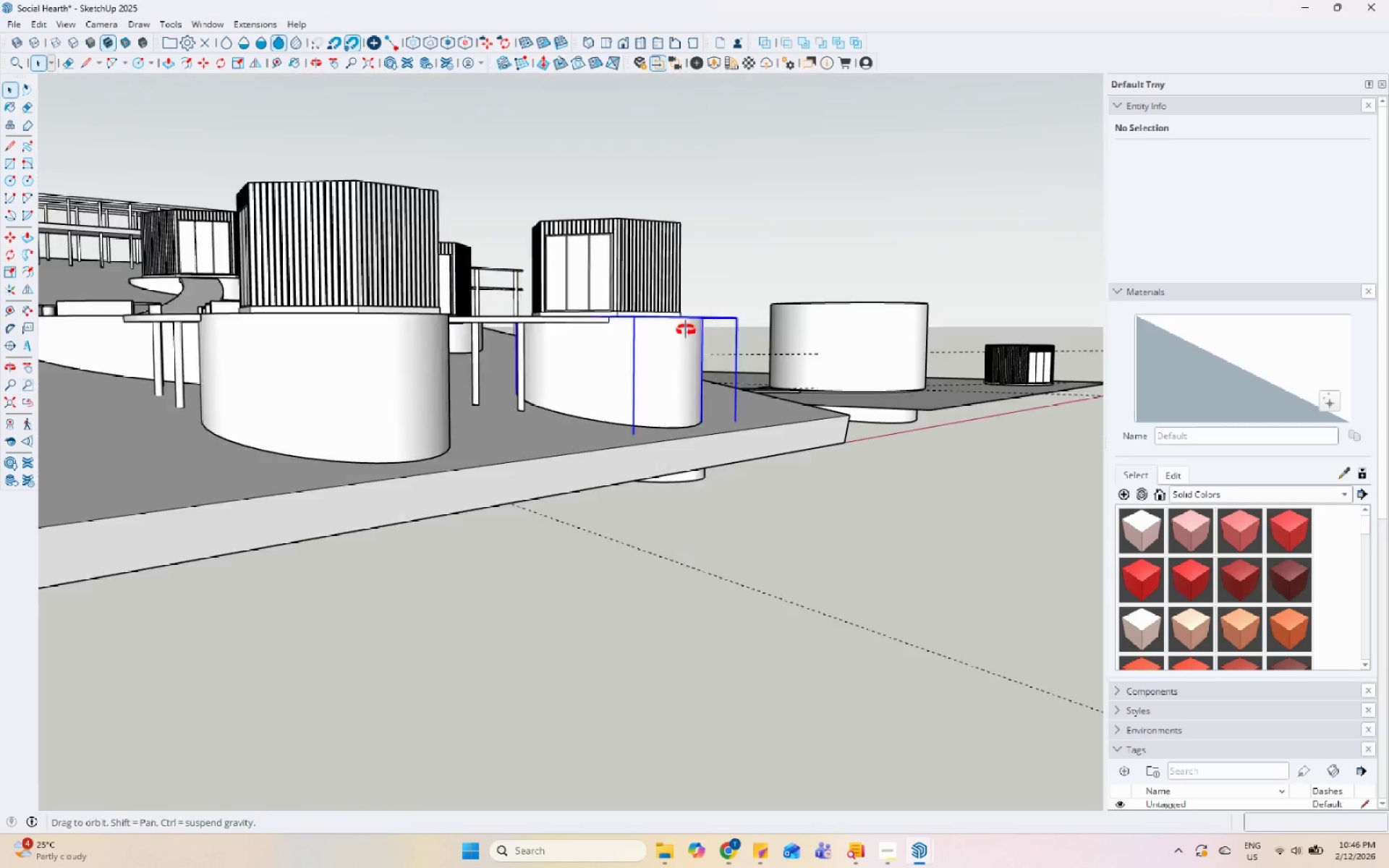 
scroll: coordinate [624, 454], scroll_direction: up, amount: 3.0
 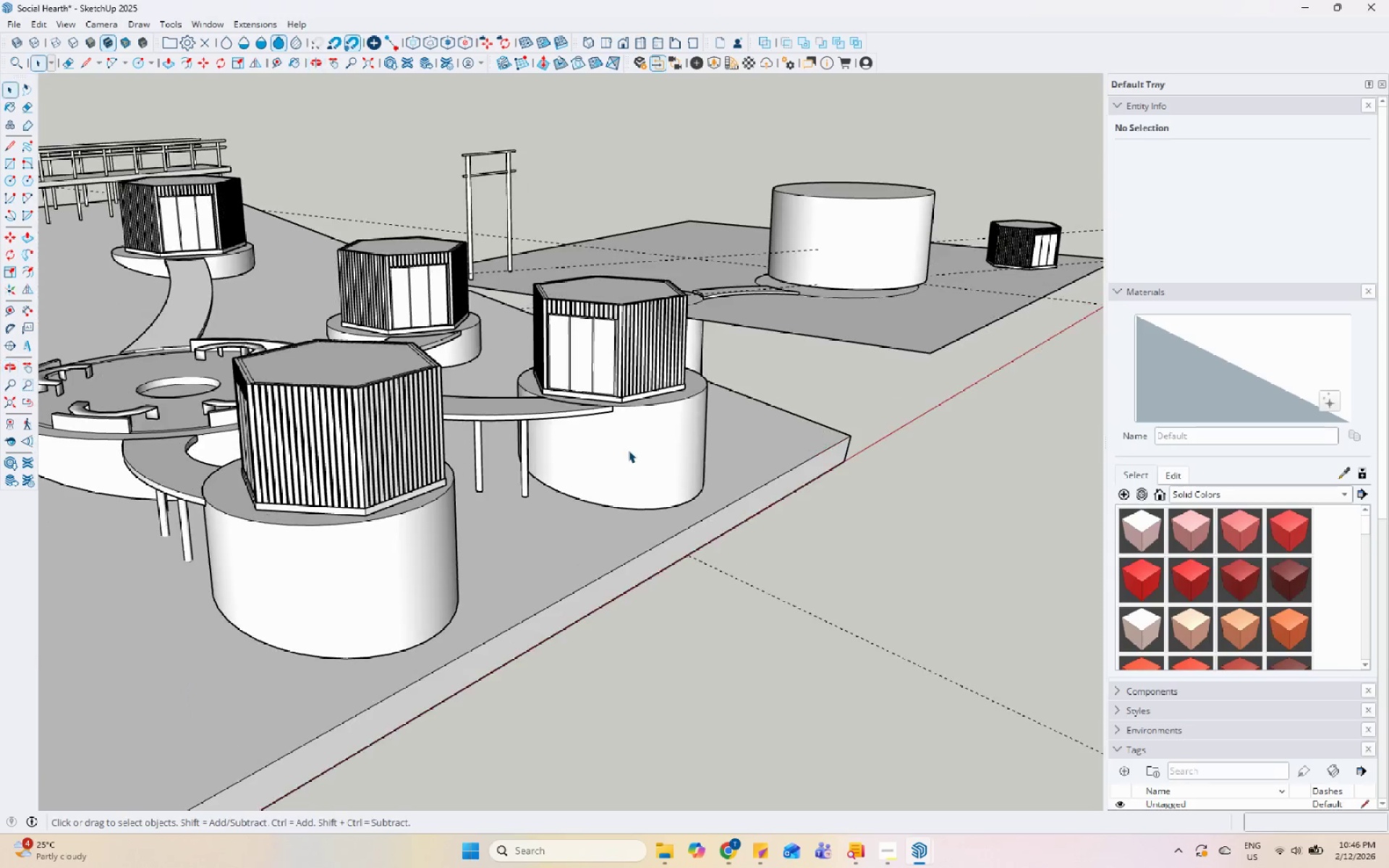 
left_click([478, 362])
 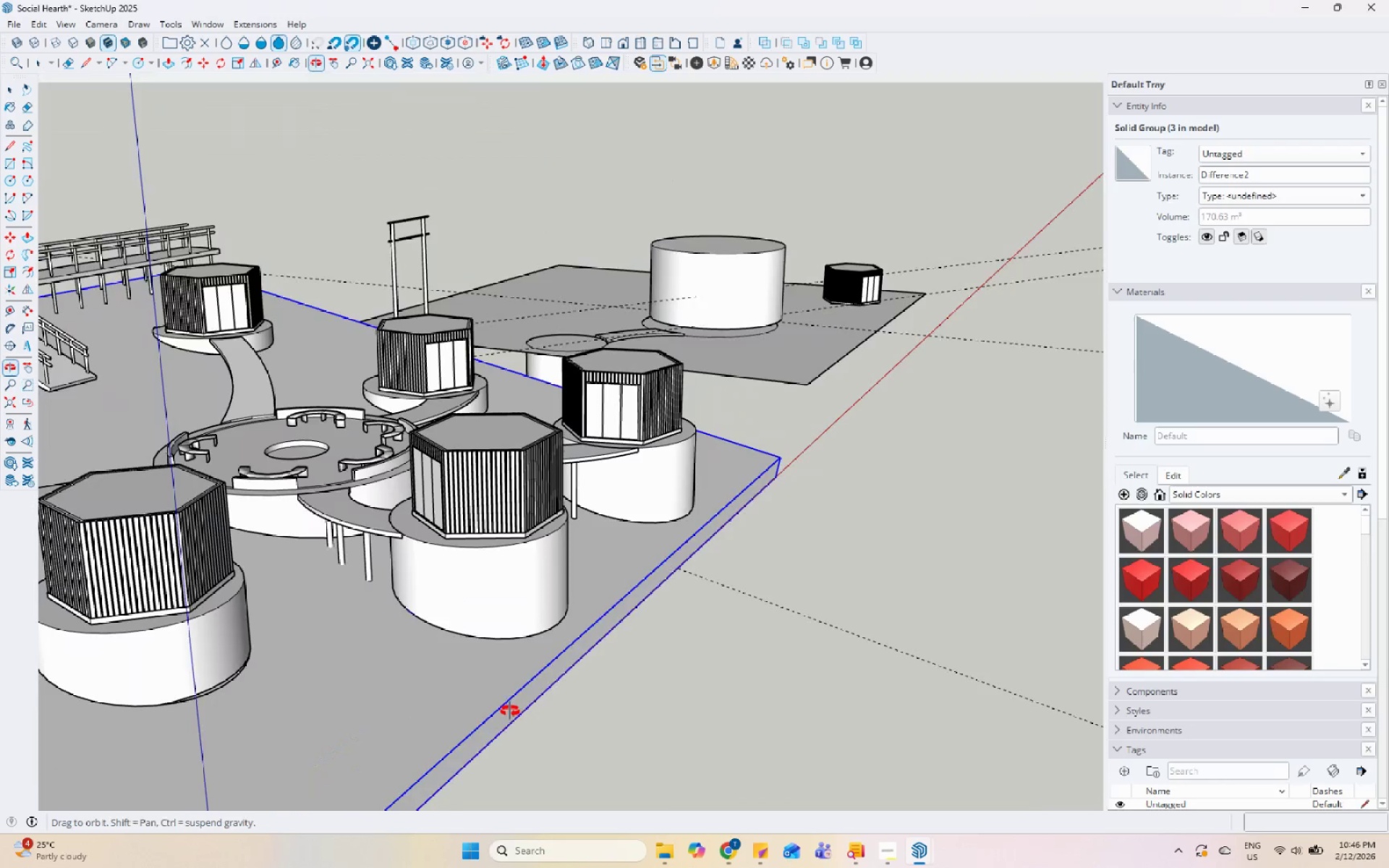 
scroll: coordinate [575, 393], scroll_direction: down, amount: 2.0
 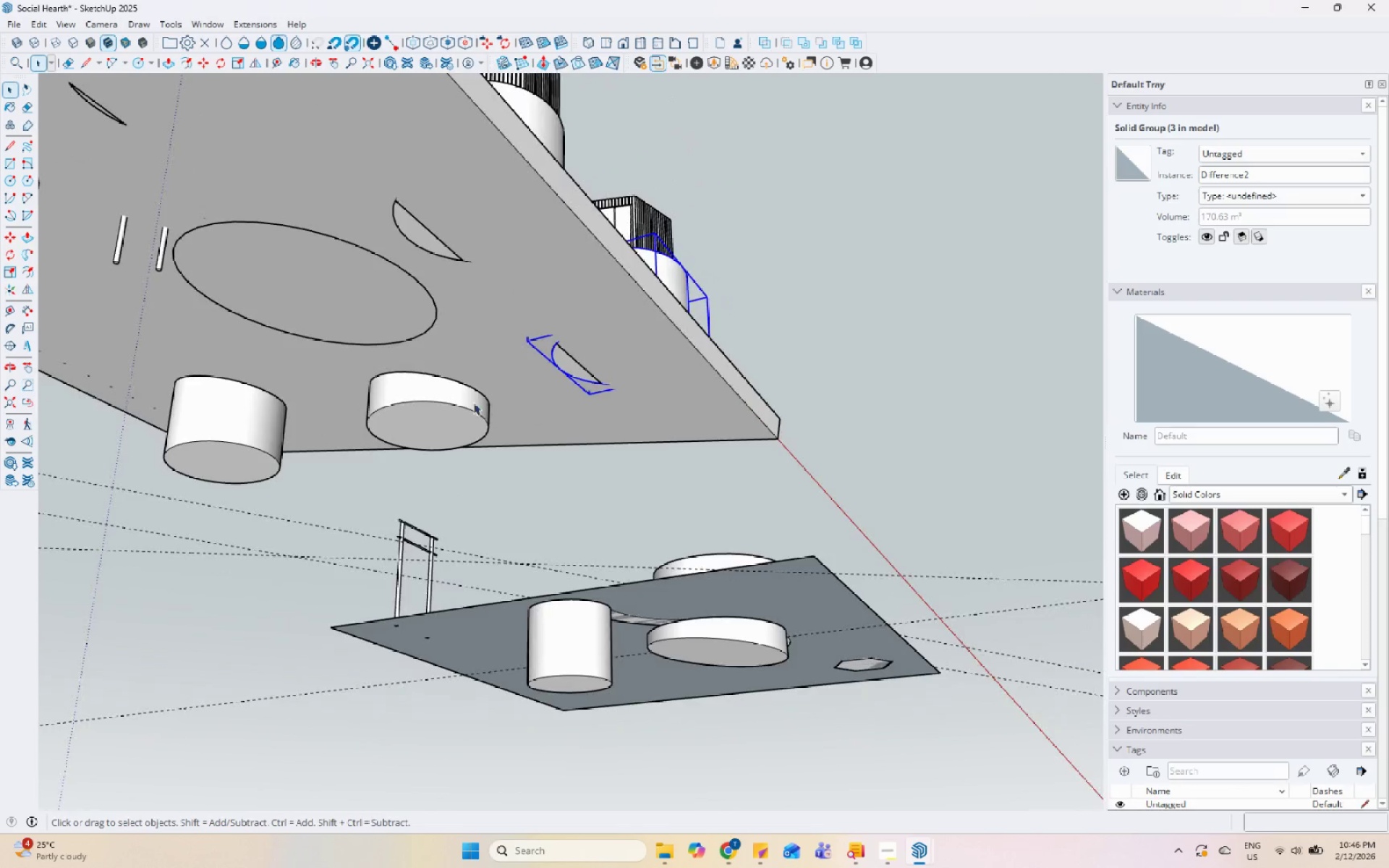 
scroll: coordinate [407, 379], scroll_direction: up, amount: 5.0
 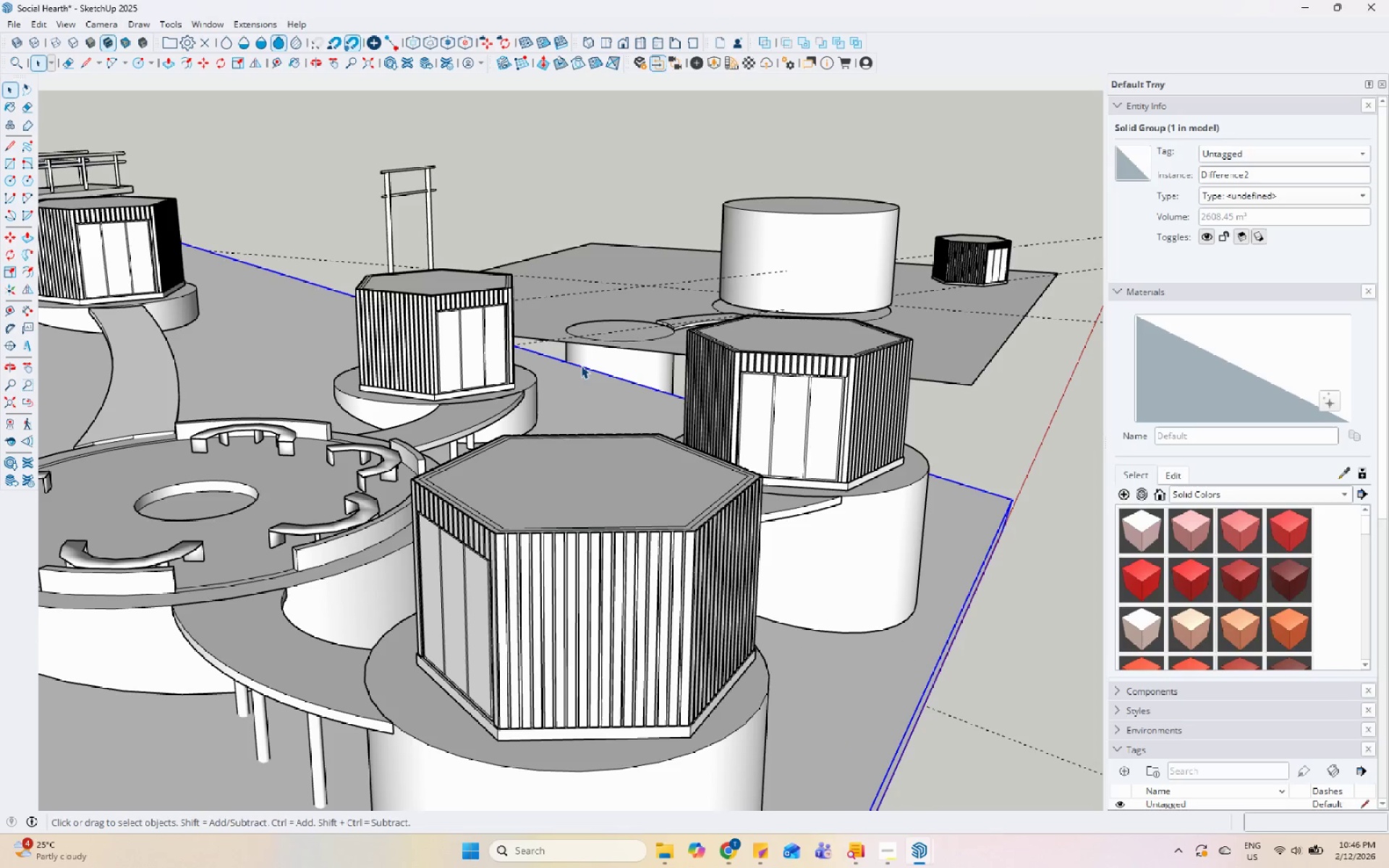 
double_click([571, 382])
 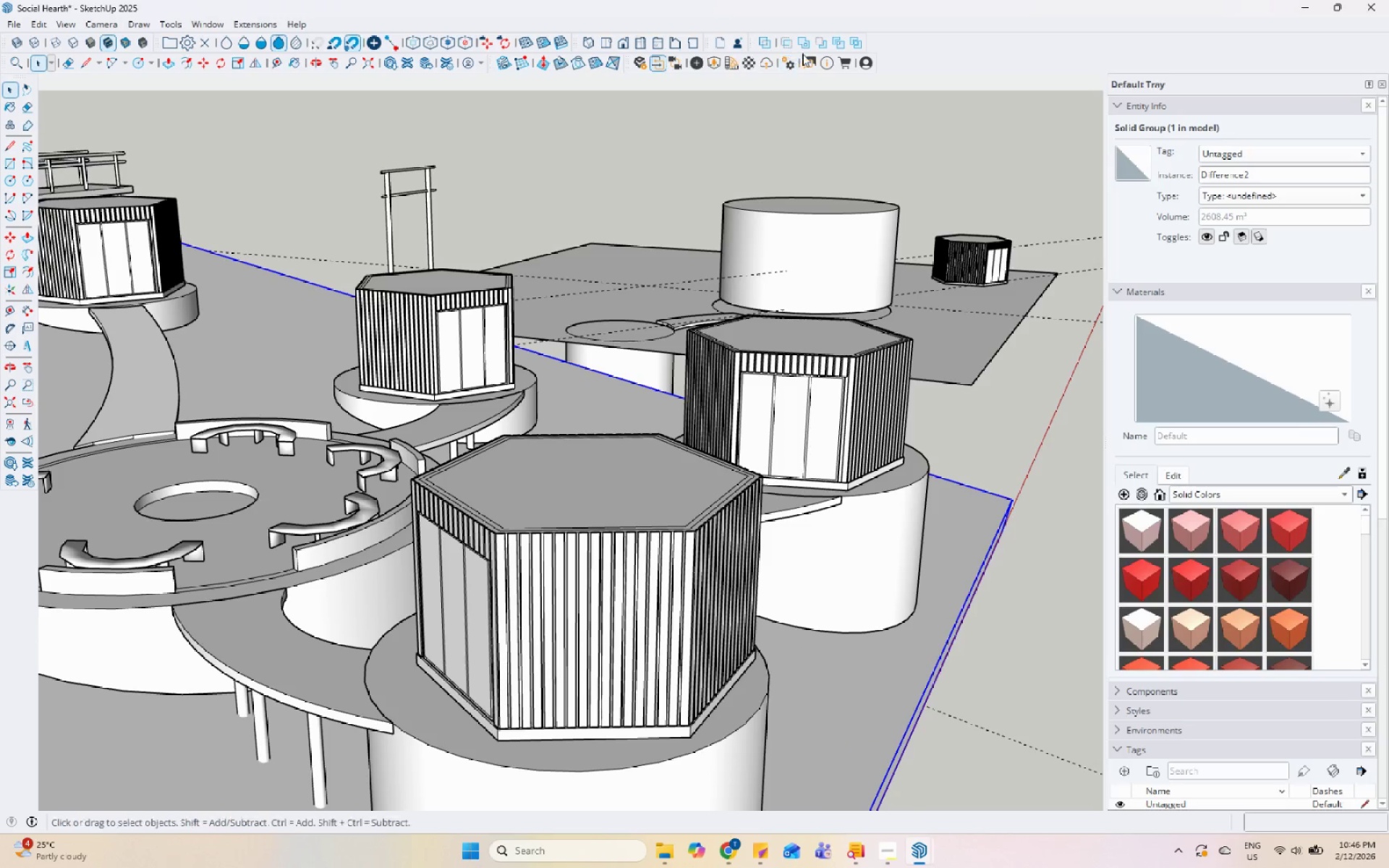 
left_click([835, 47])
 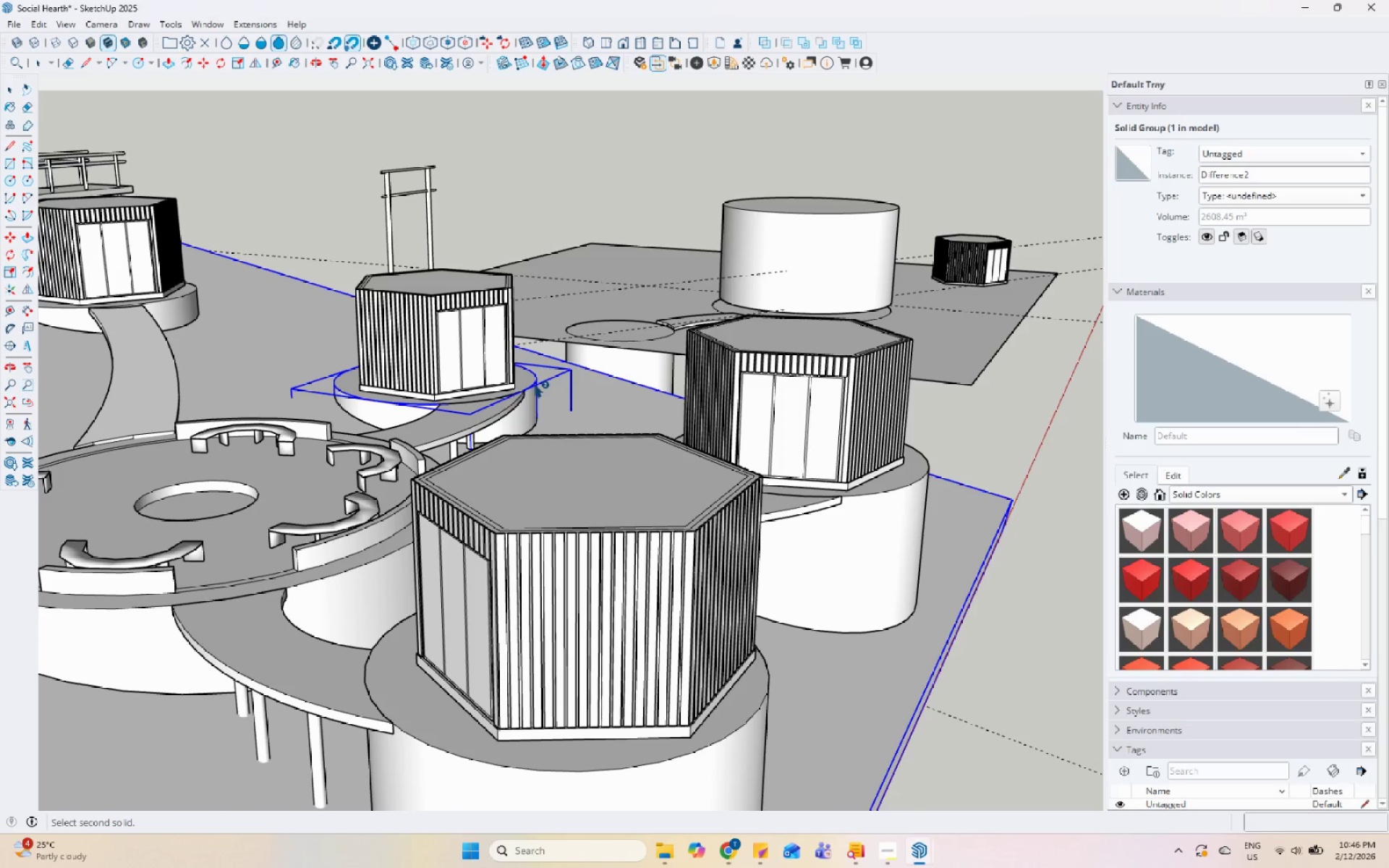 
left_click([534, 384])
 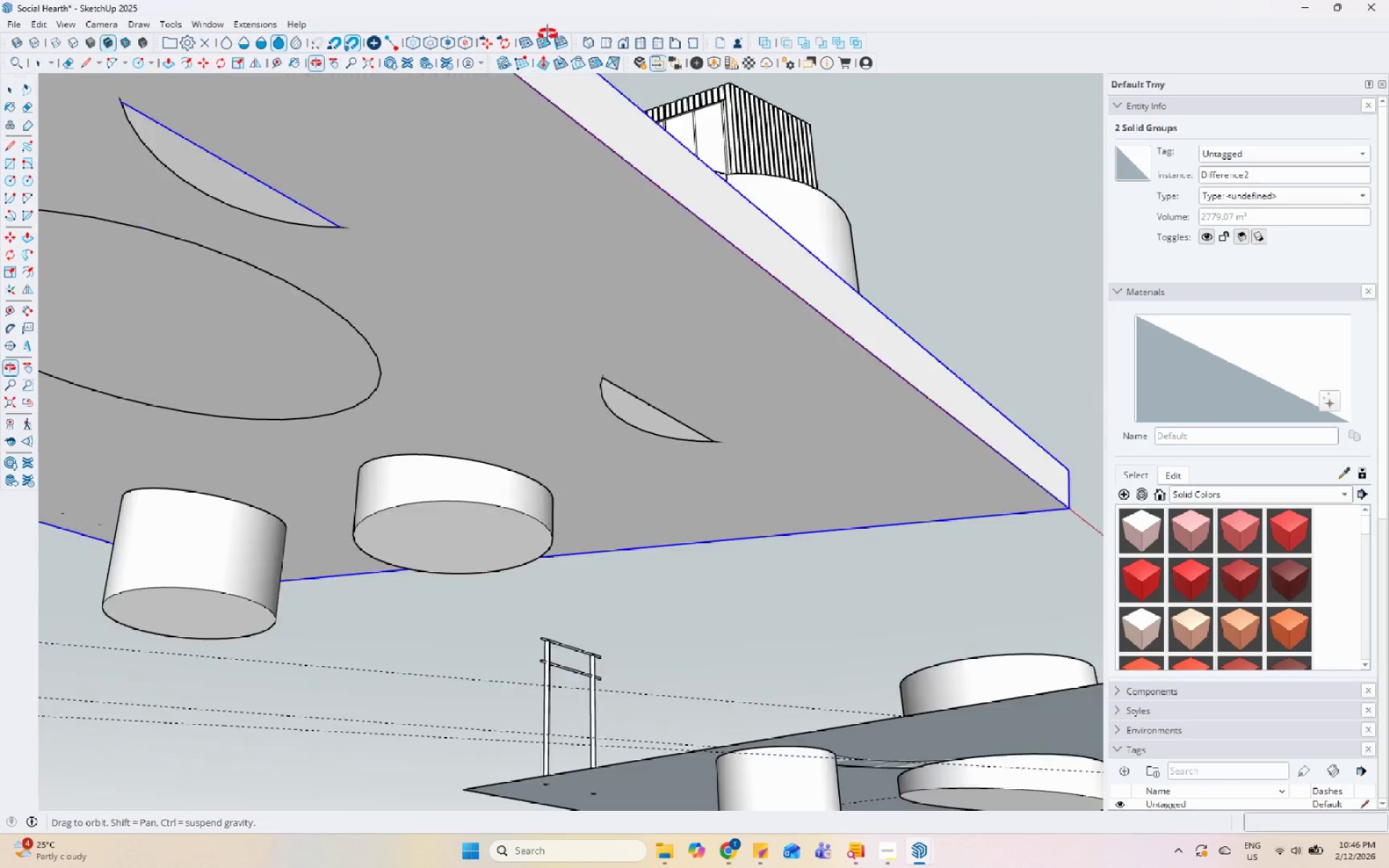 
key(Space)
 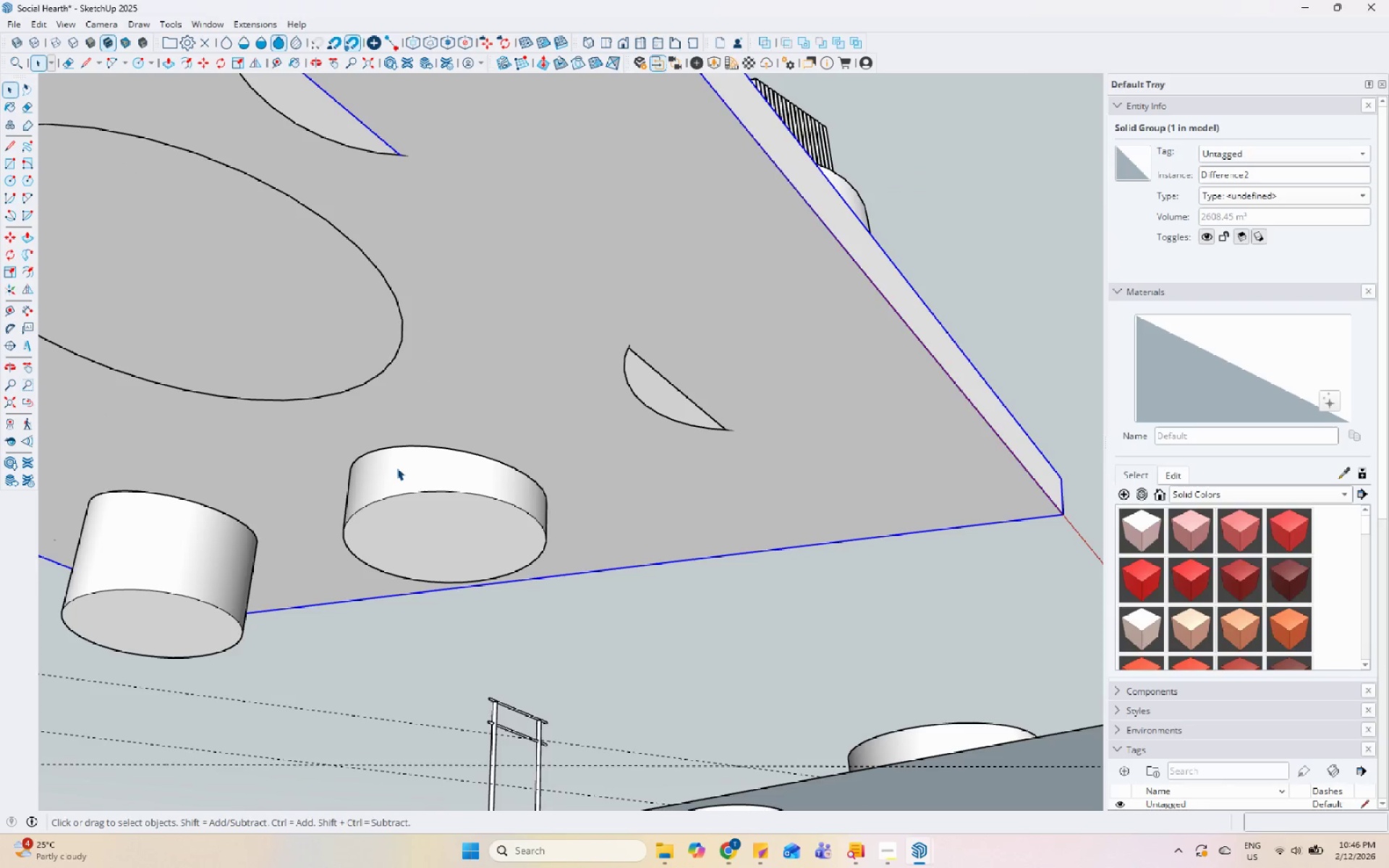 
double_click([396, 468])
 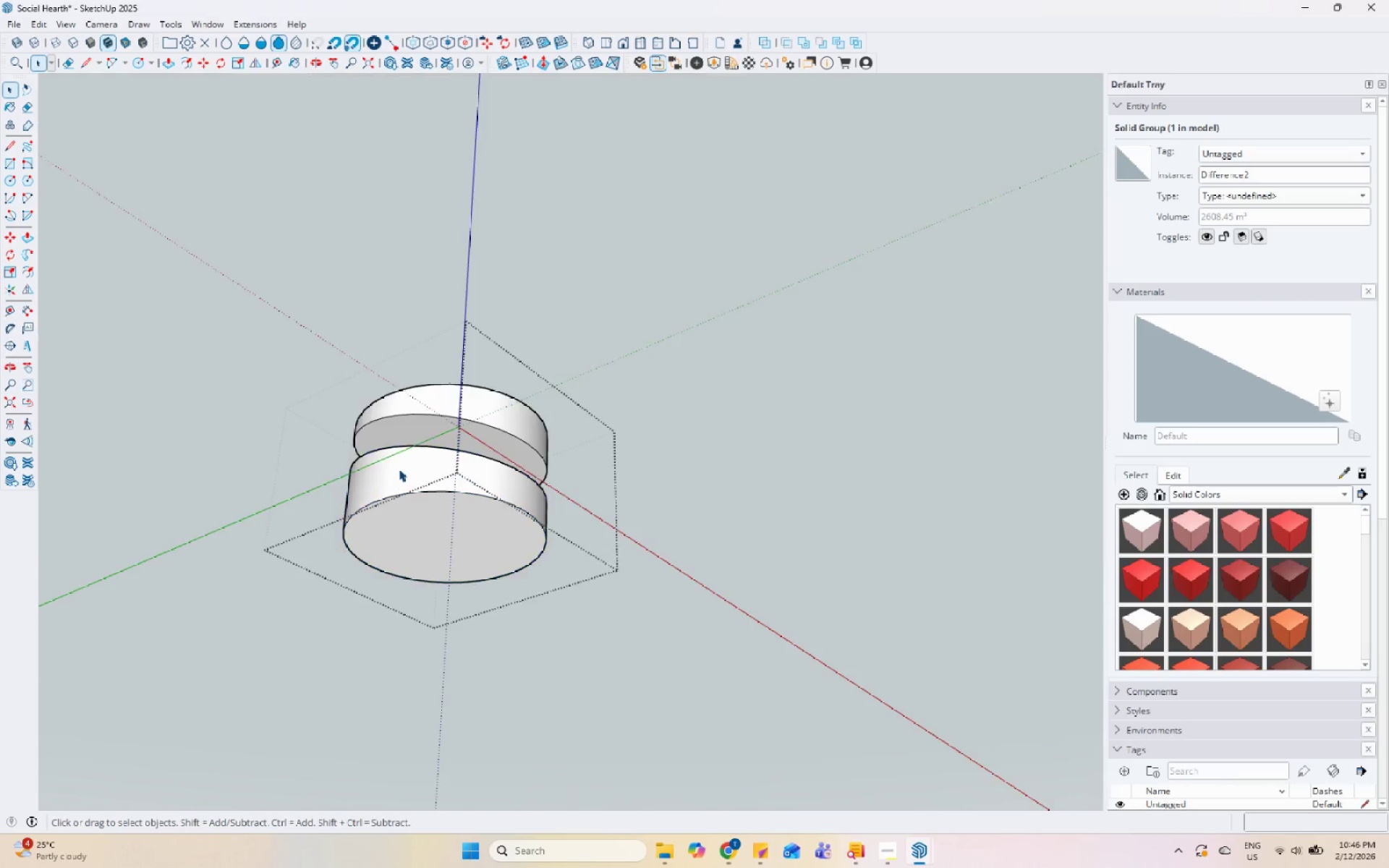 
triple_click([409, 471])
 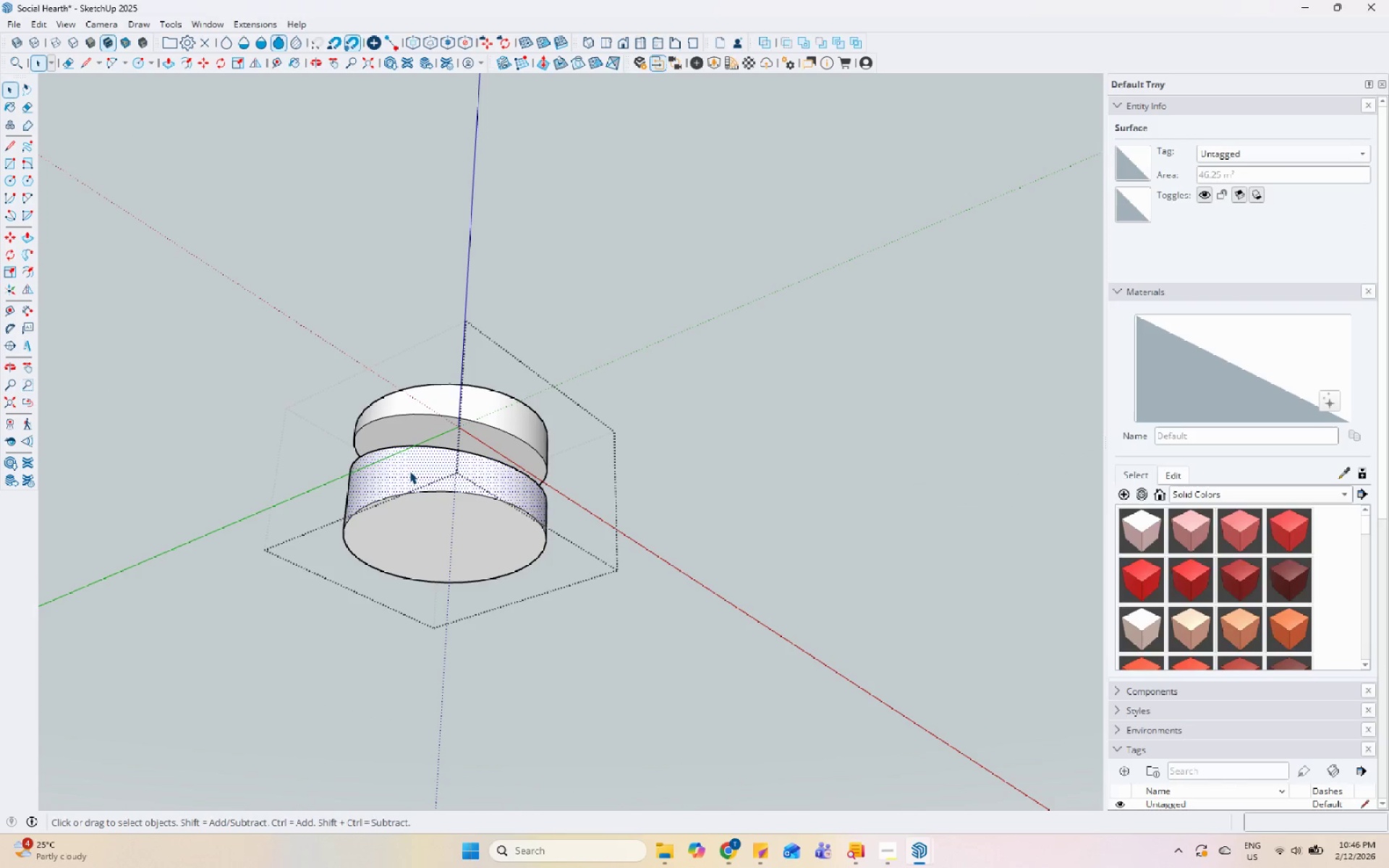 
double_click([409, 471])
 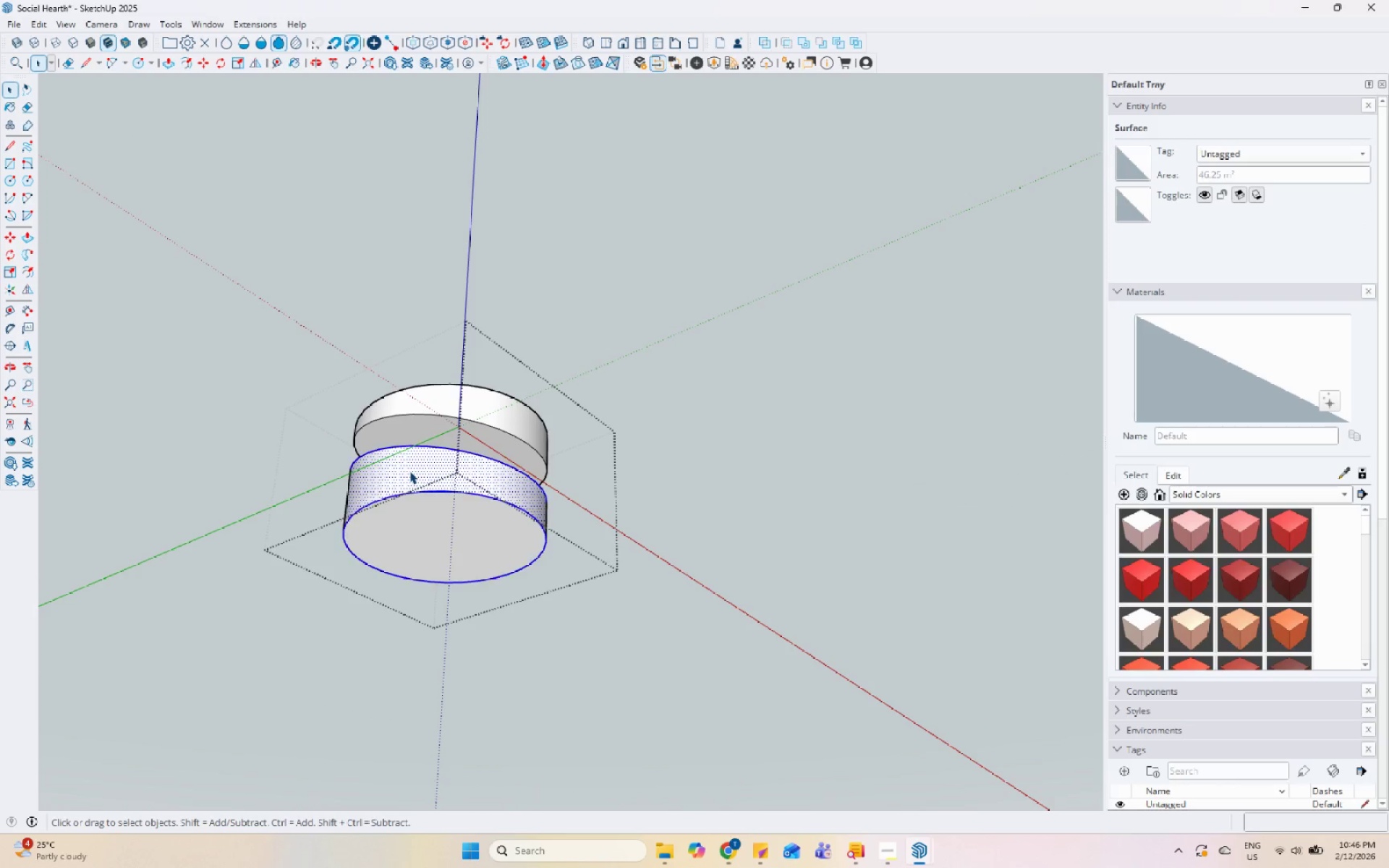 
triple_click([409, 471])
 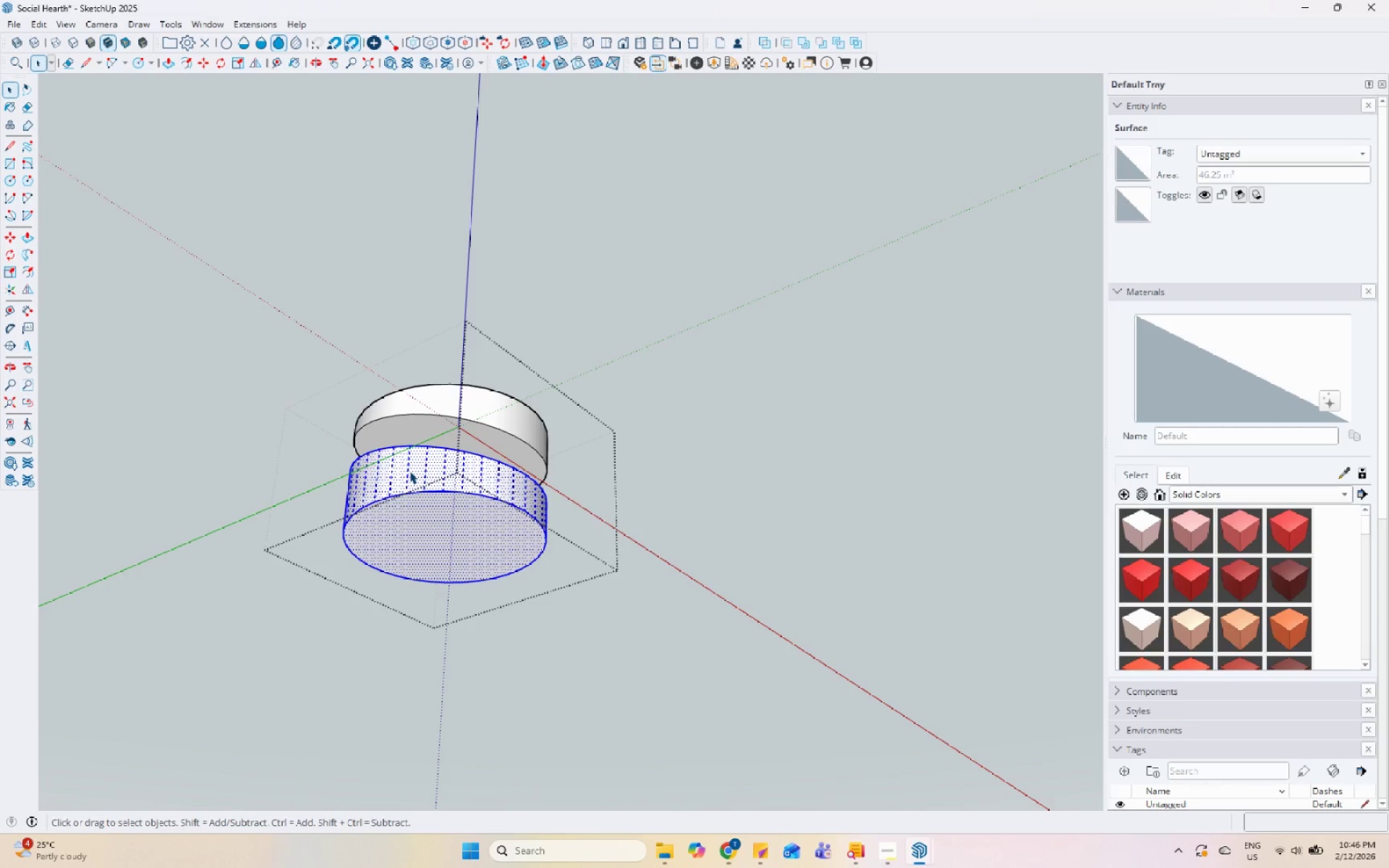 
right_click([409, 471])
 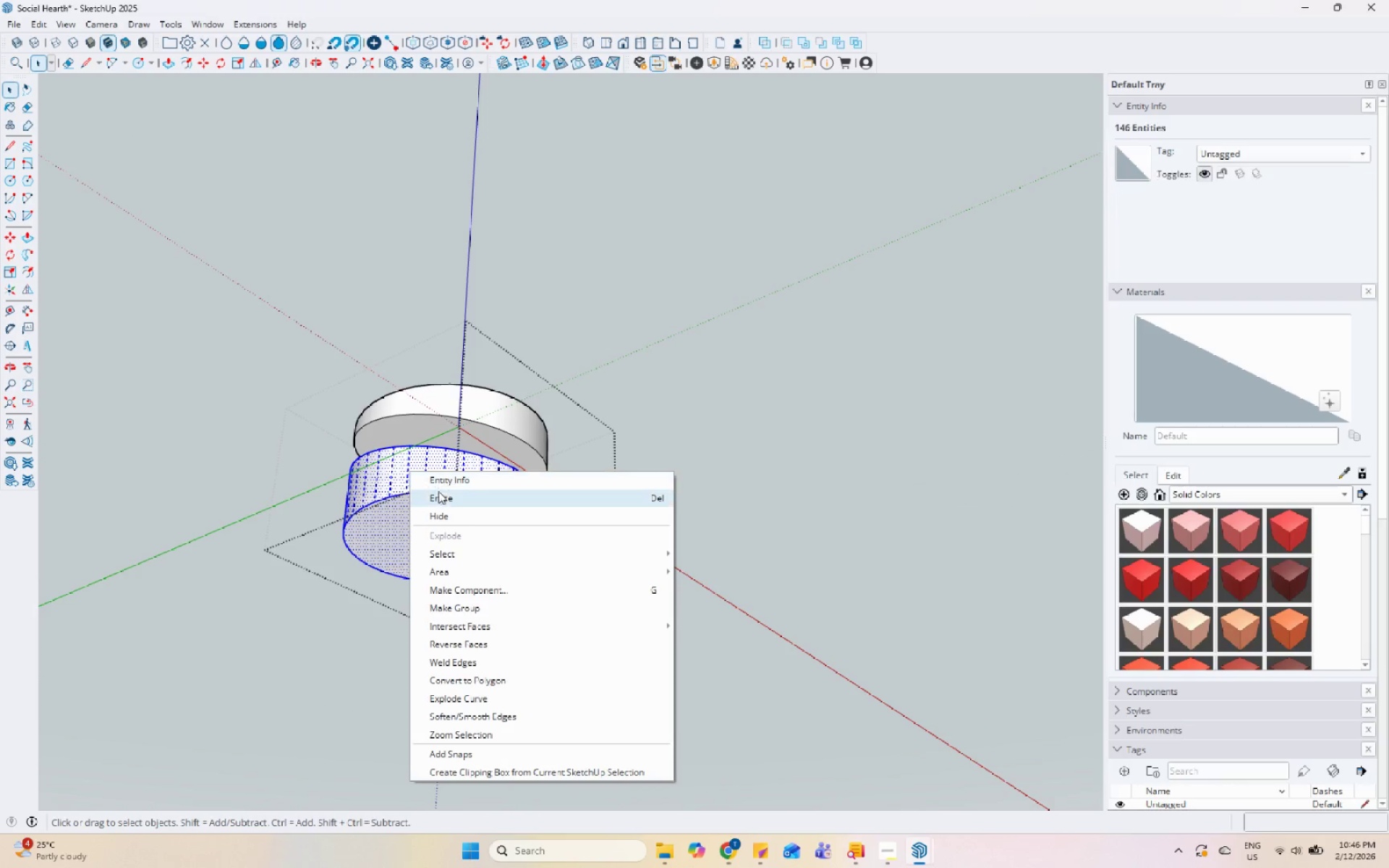 
left_click([441, 501])
 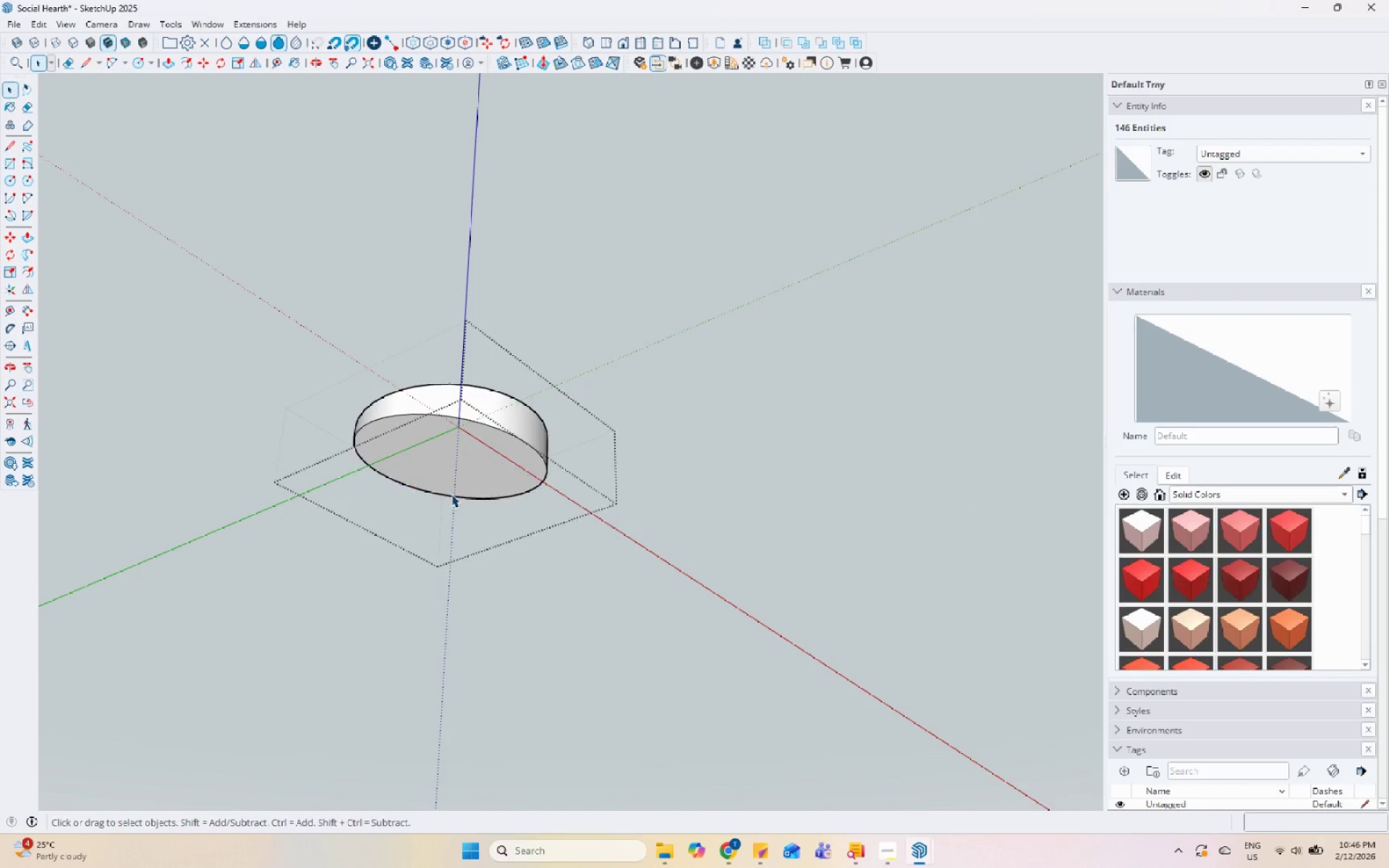 
key(Escape)
 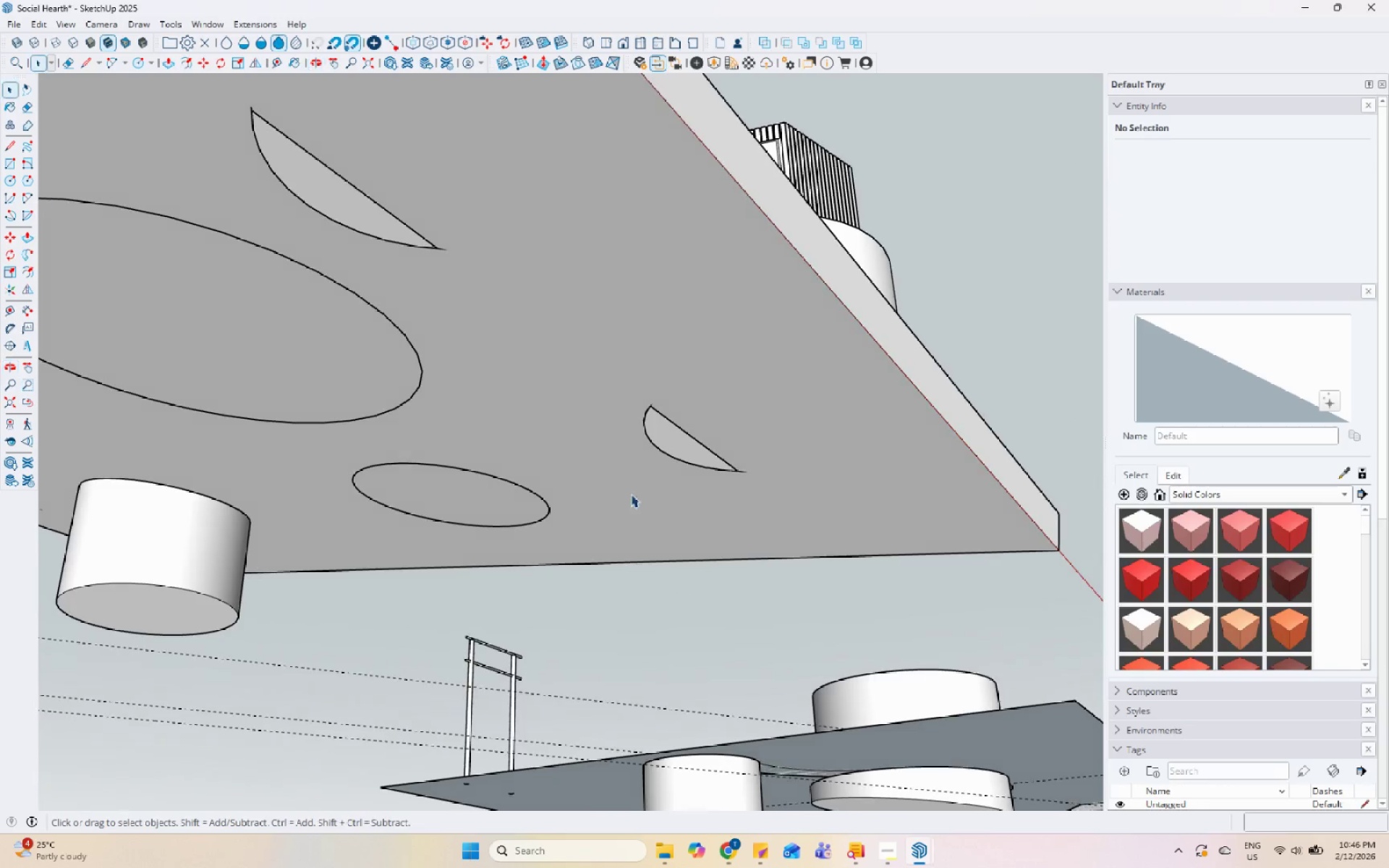 
left_click([680, 425])
 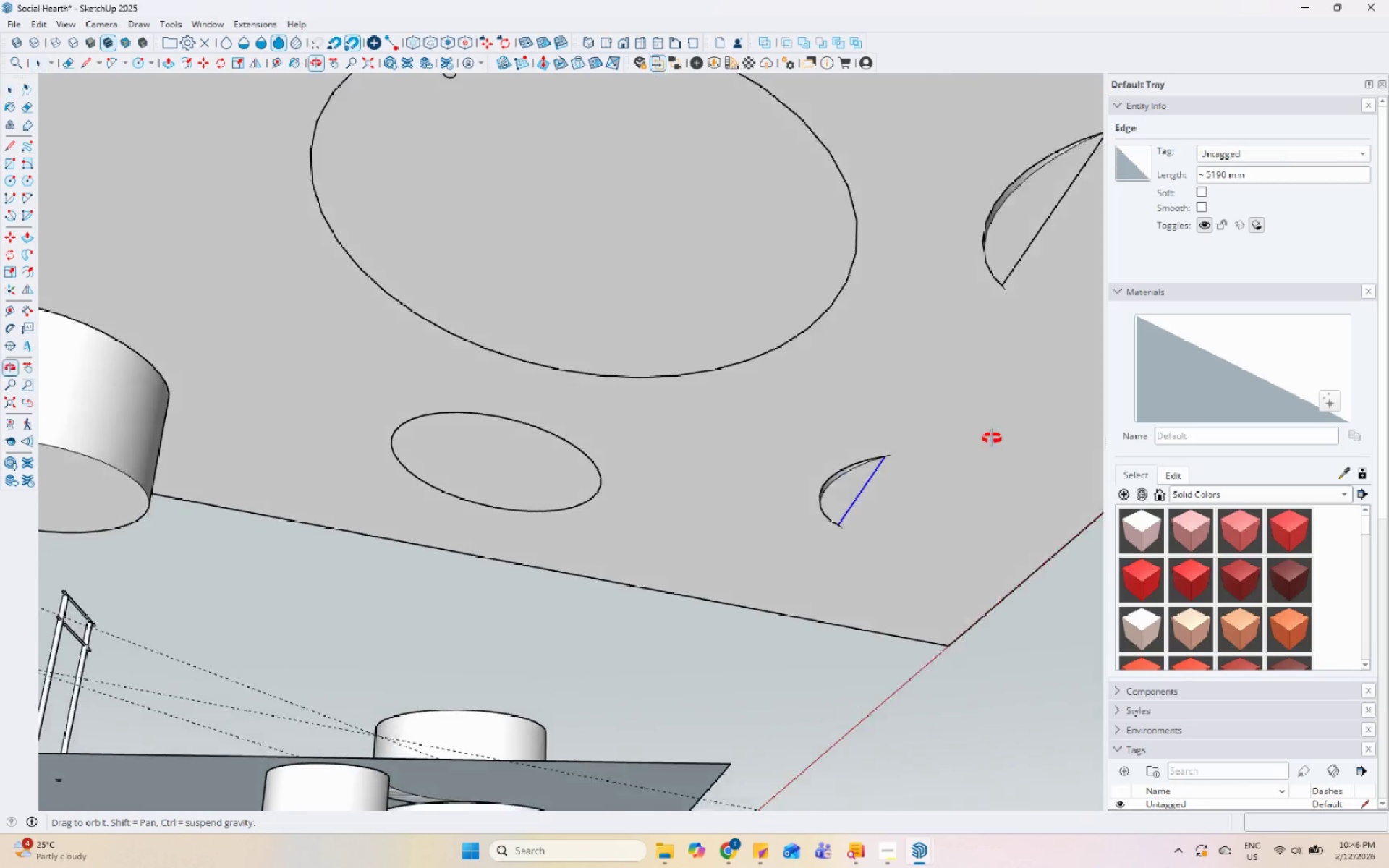 
double_click([865, 482])
 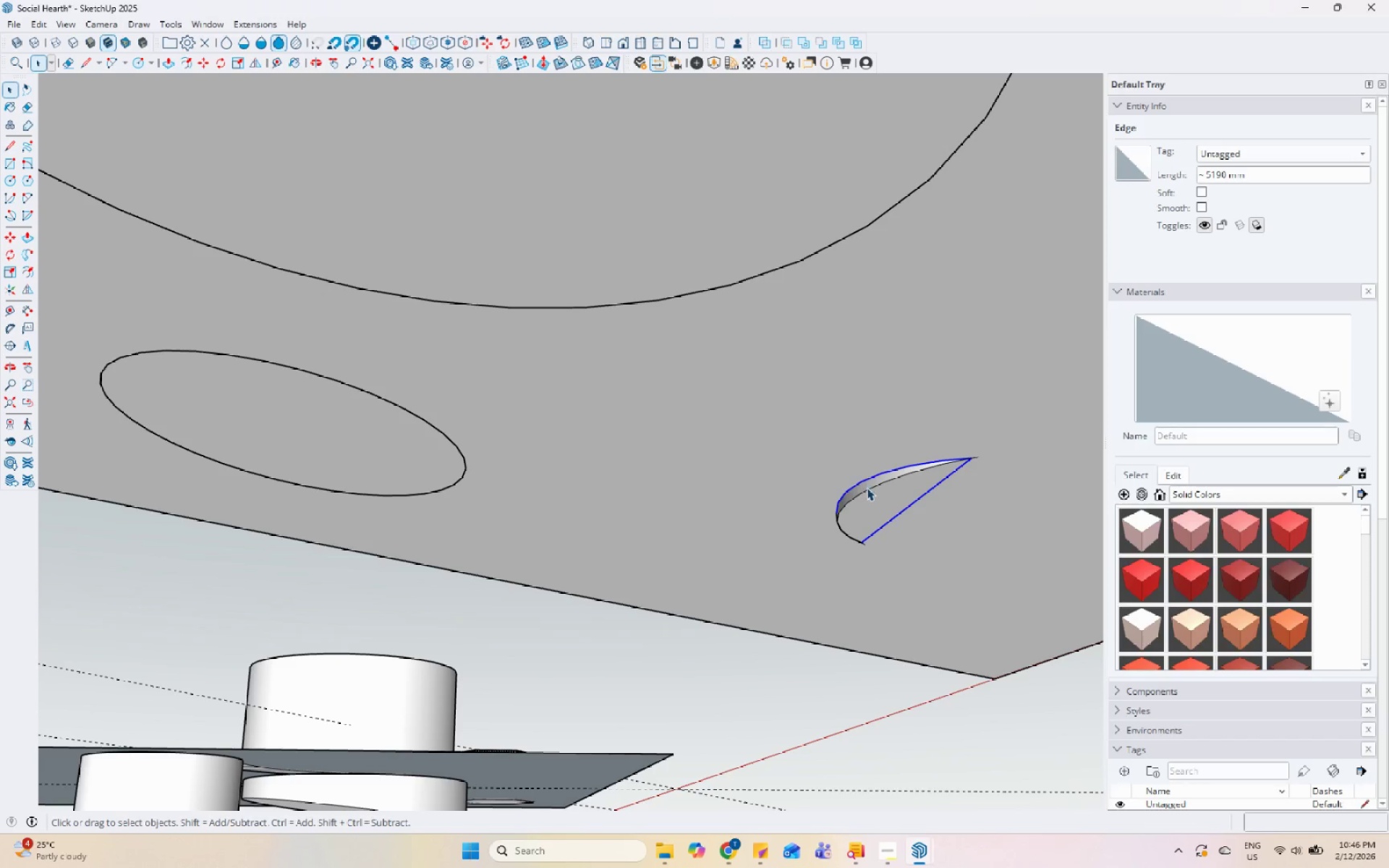 
scroll: coordinate [800, 551], scroll_direction: up, amount: 5.0
 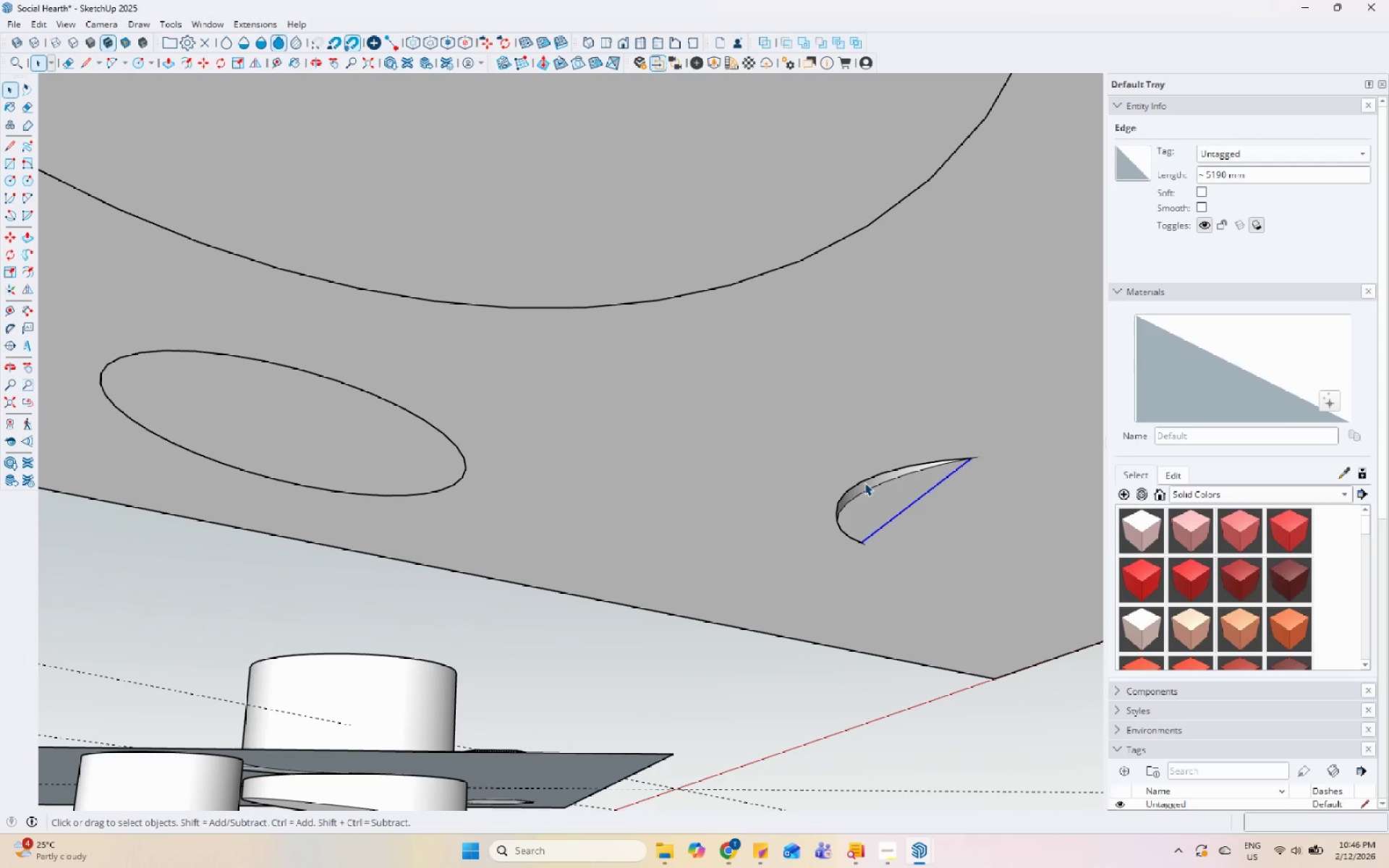 
triple_click([867, 488])
 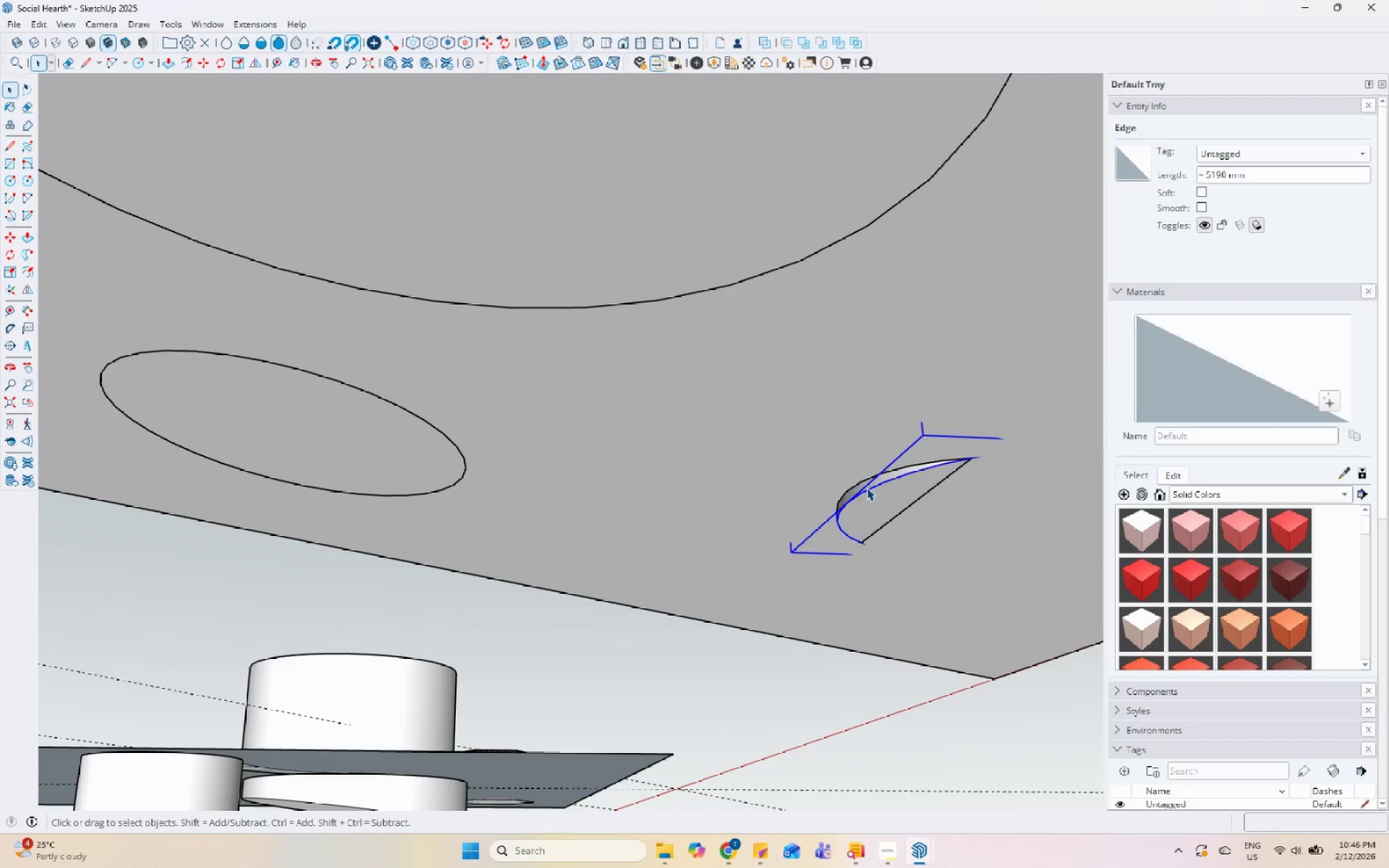 
triple_click([867, 488])
 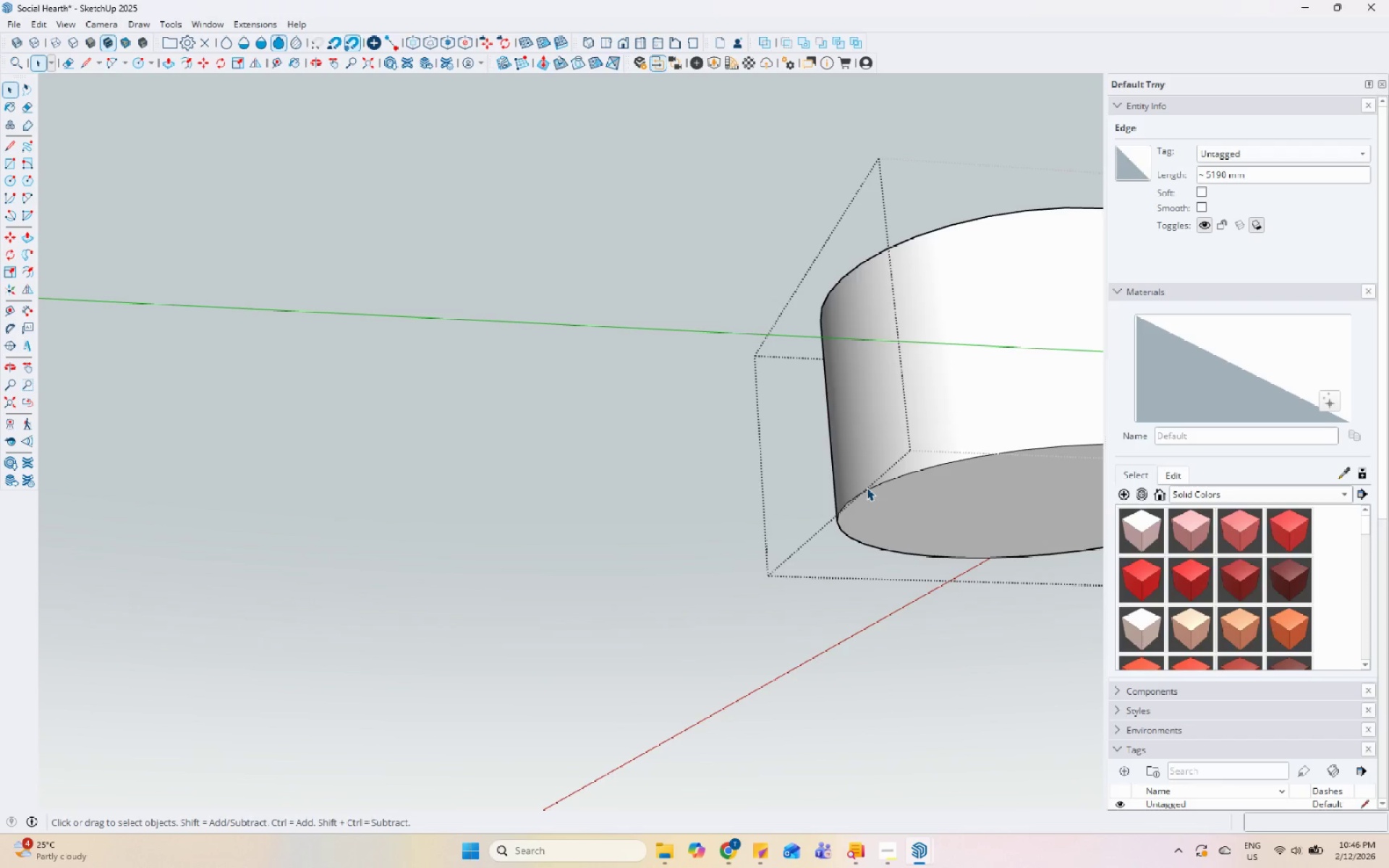 
triple_click([867, 488])
 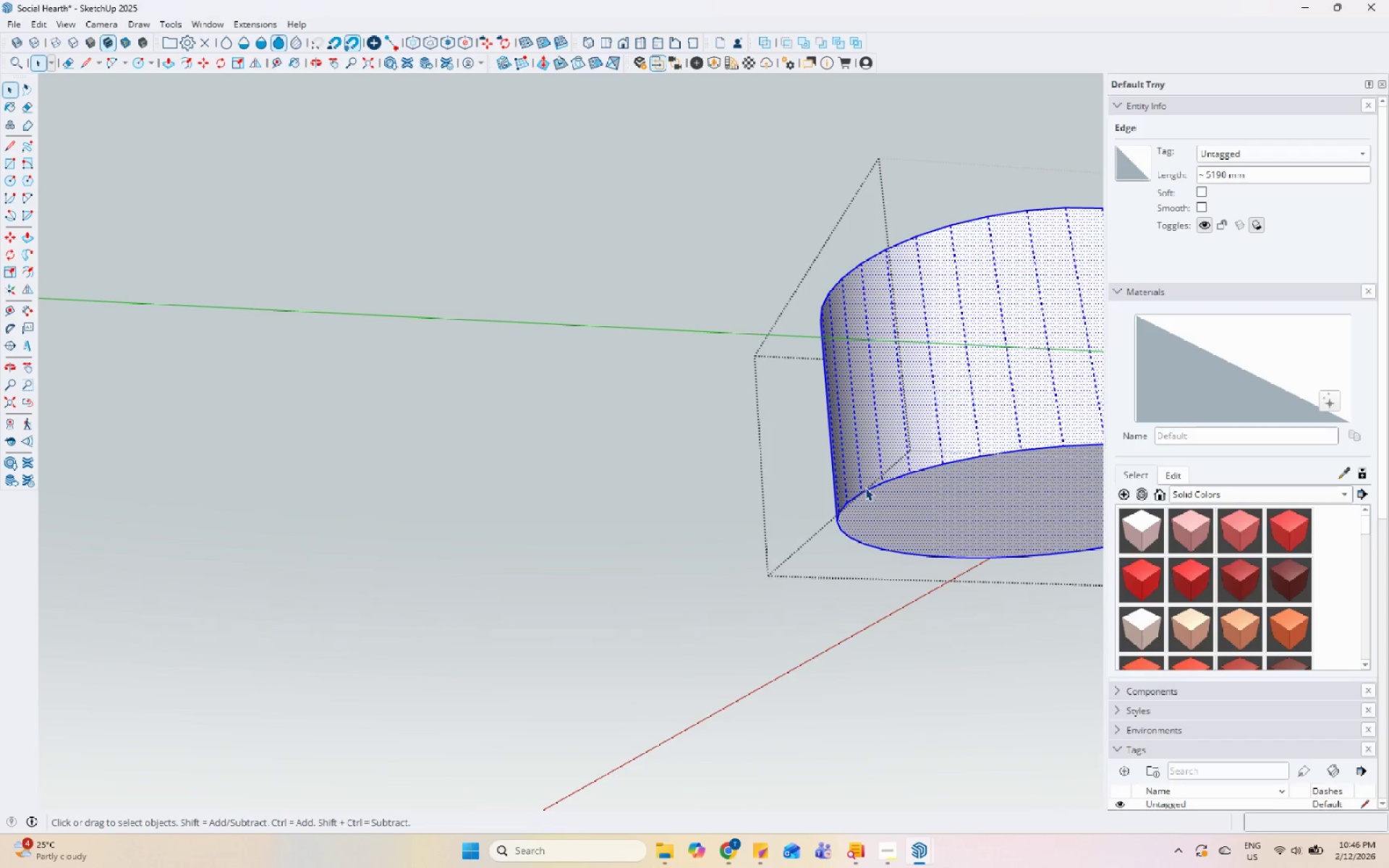 
key(Escape)
 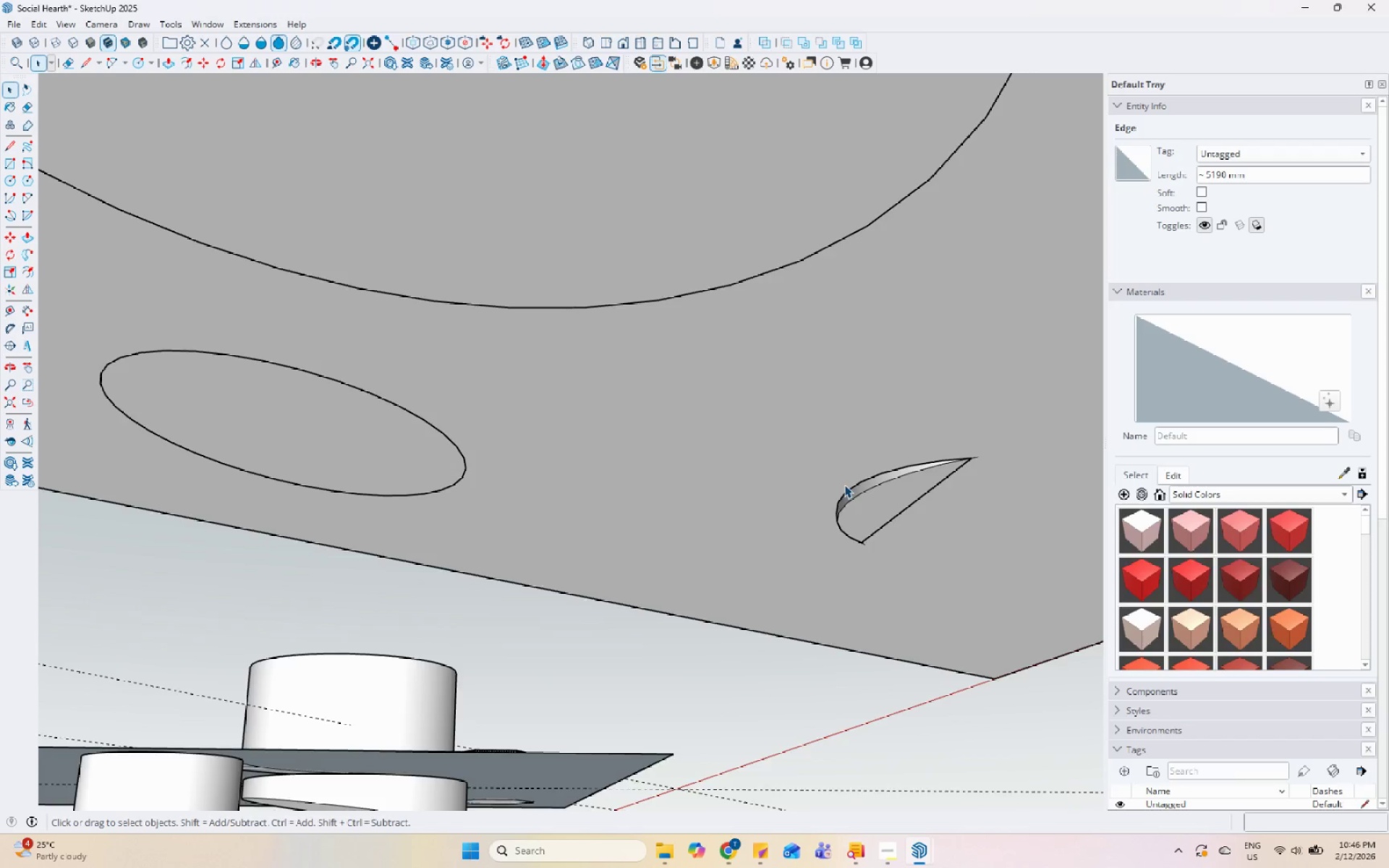 
scroll: coordinate [836, 485], scroll_direction: down, amount: 8.0
 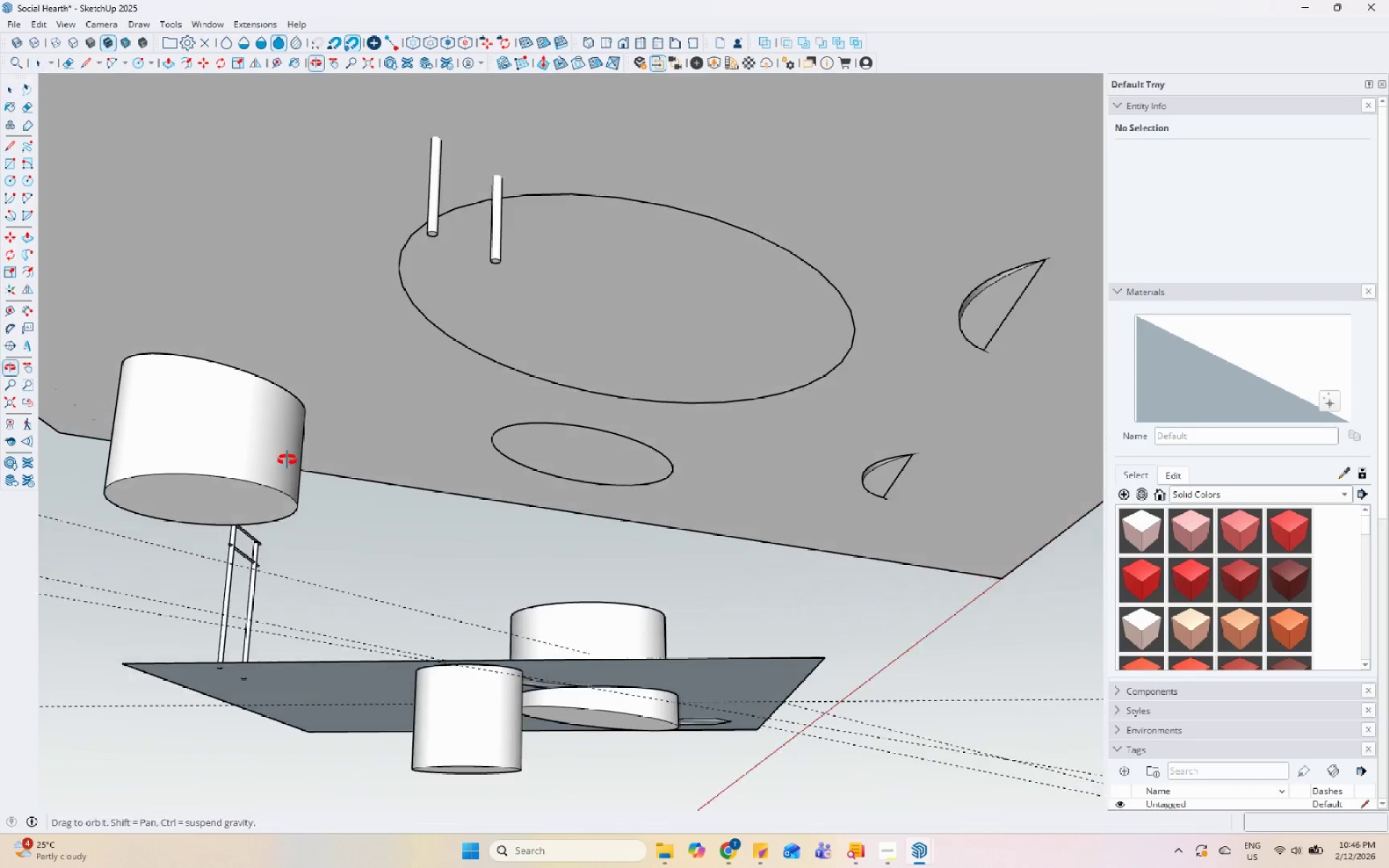 
left_click_drag(start_coordinate=[279, 451], to_coordinate=[284, 451])
 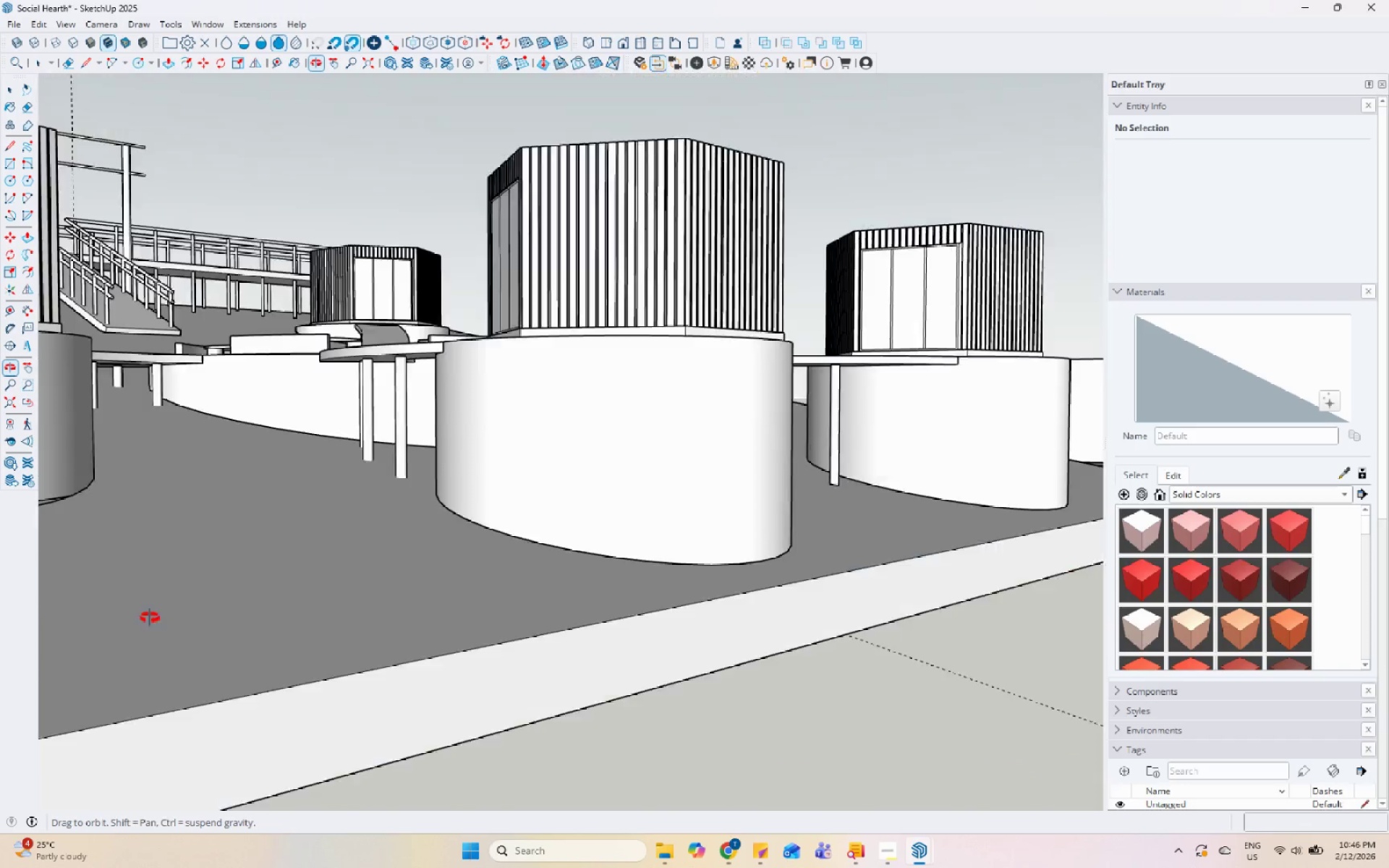 
scroll: coordinate [273, 621], scroll_direction: down, amount: 8.0
 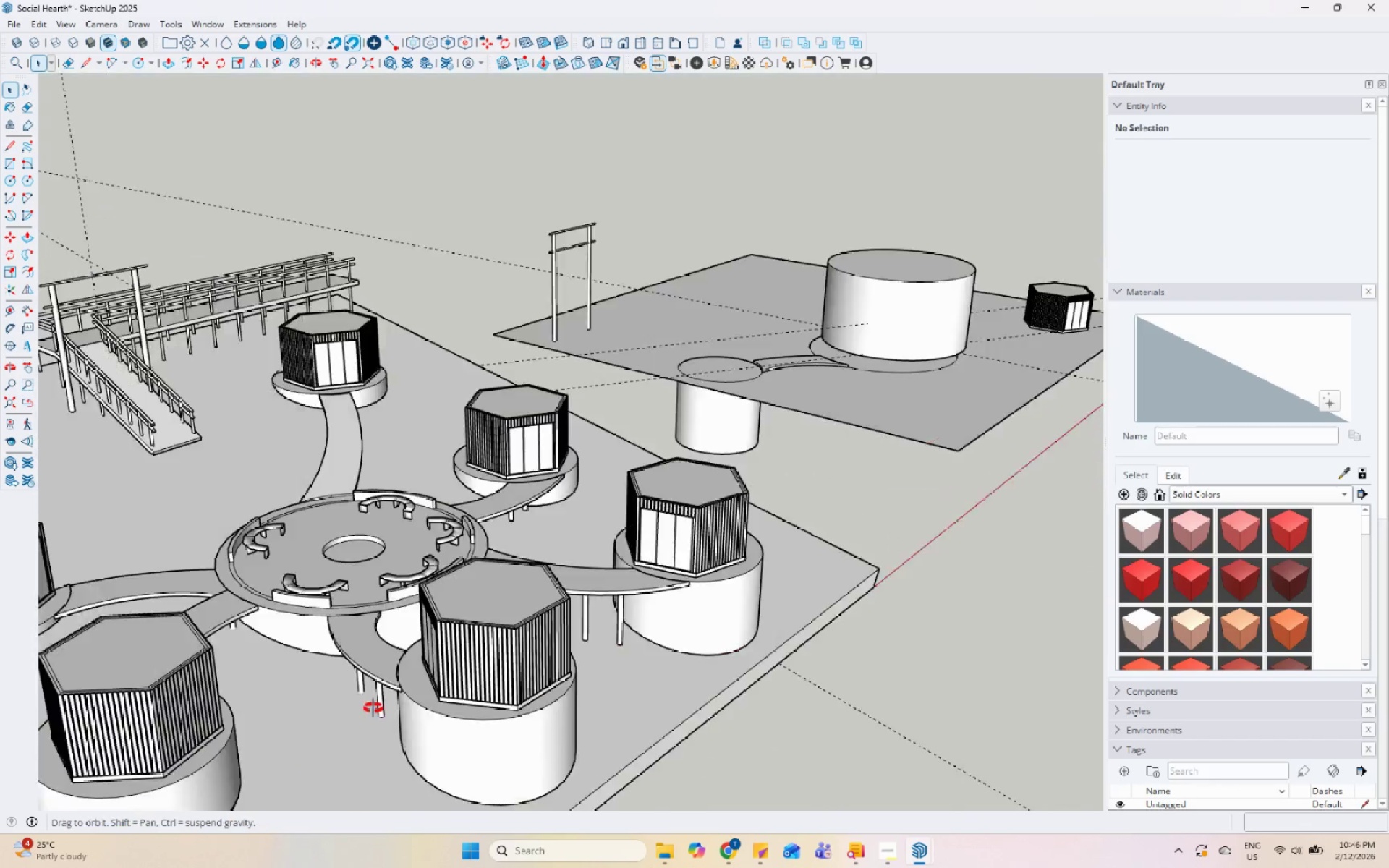 
left_click([447, 320])
 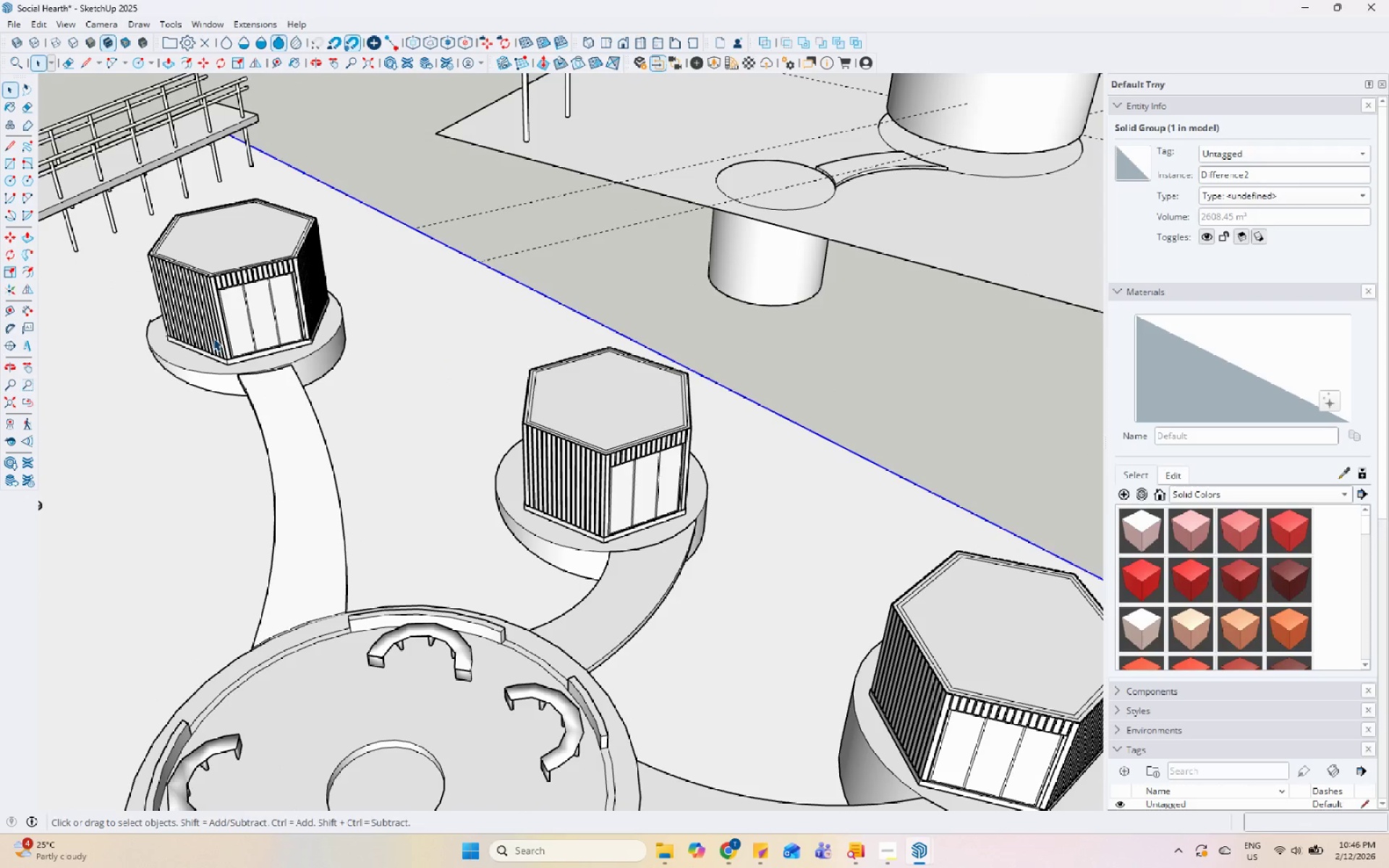 
scroll: coordinate [405, 448], scroll_direction: up, amount: 5.0
 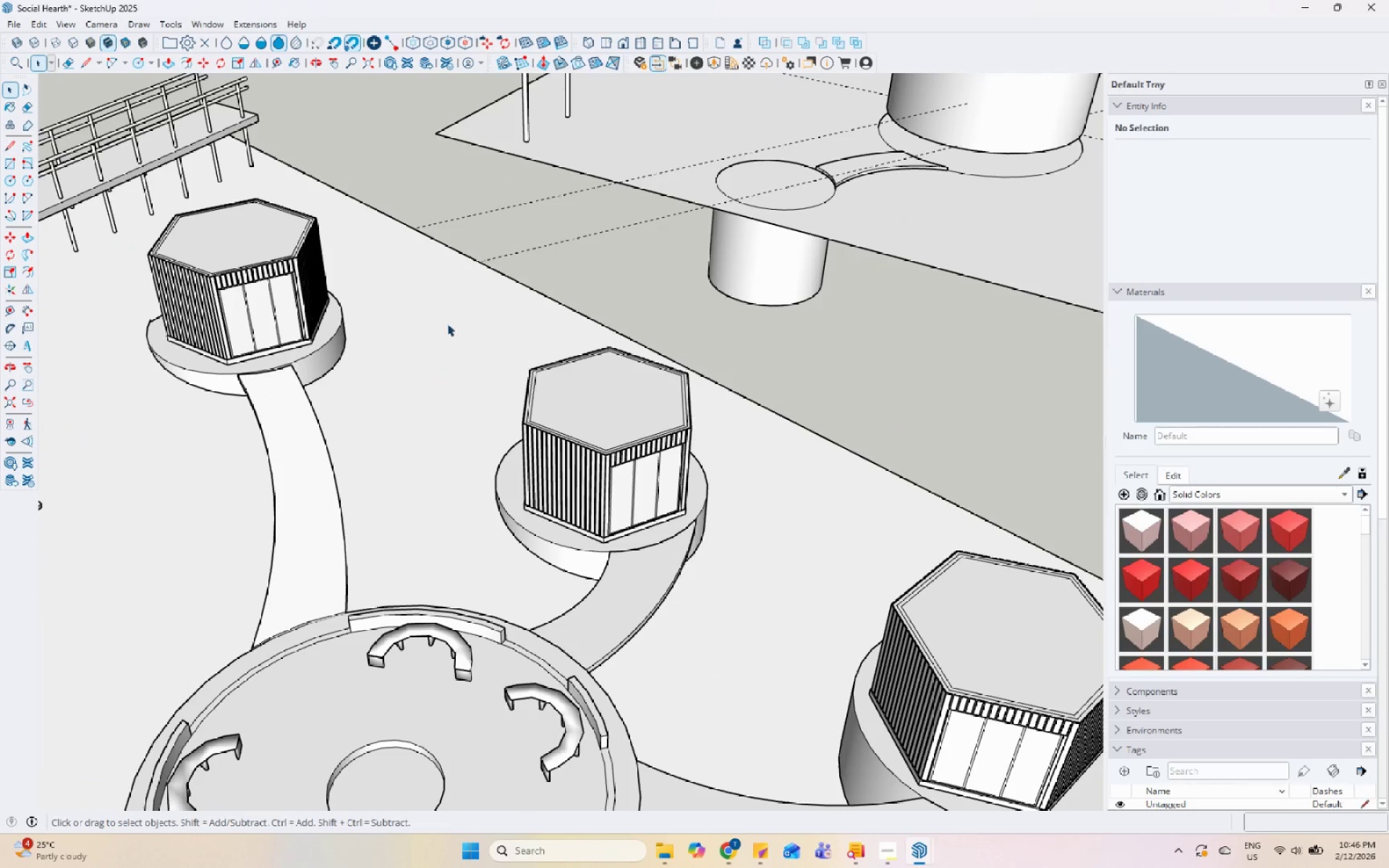 
left_click([322, 354])
 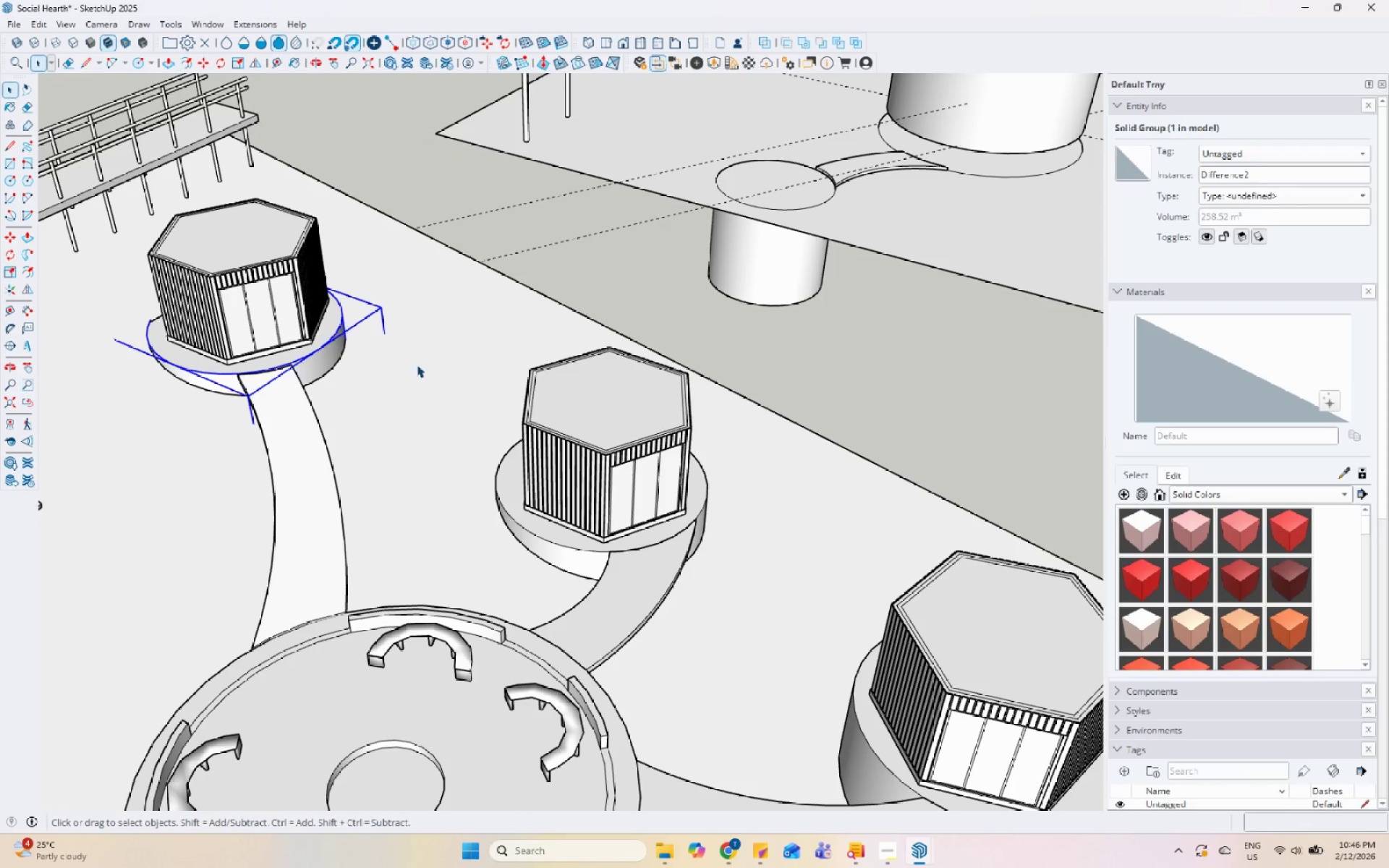 
left_click([463, 373])
 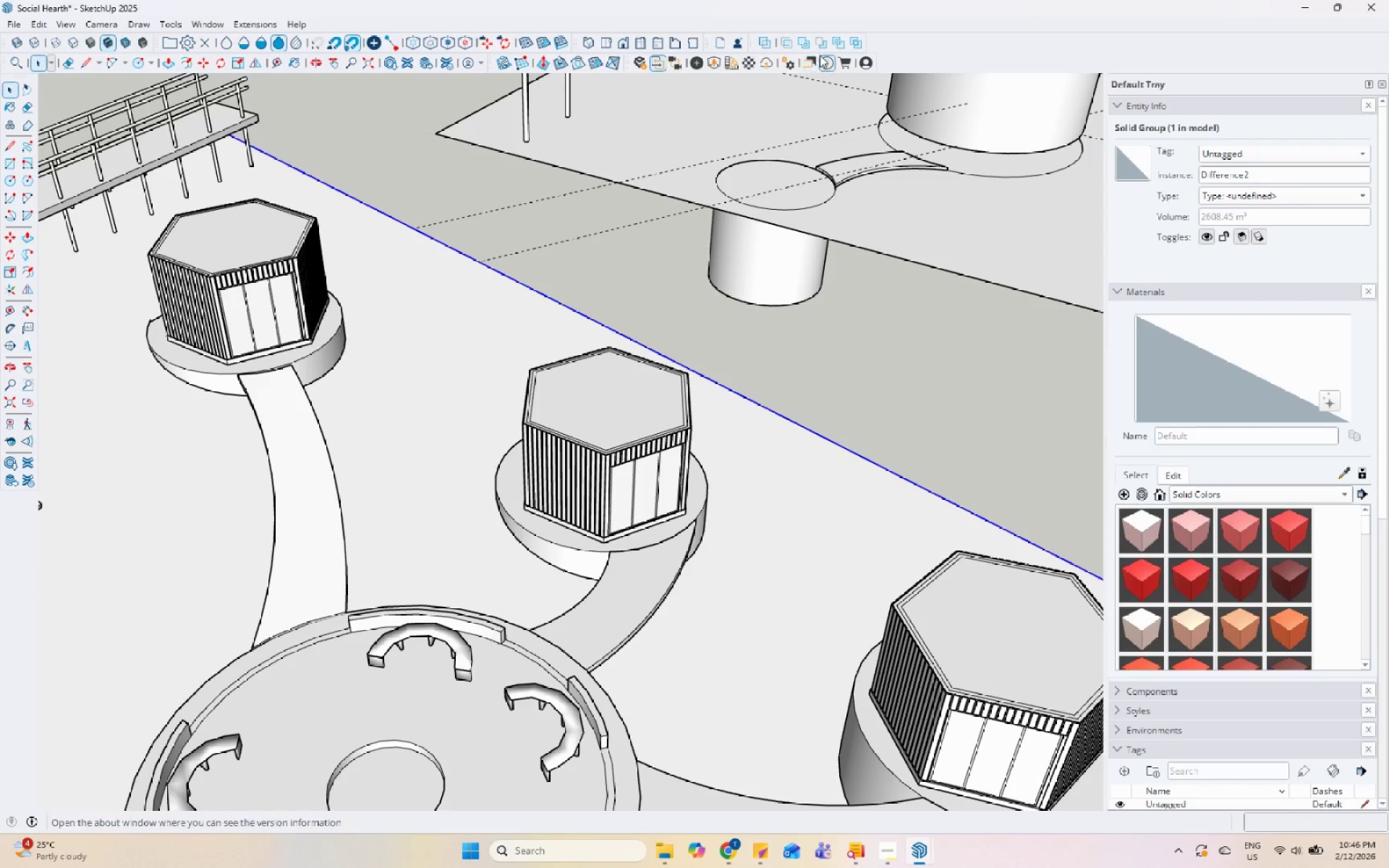 
left_click([833, 44])
 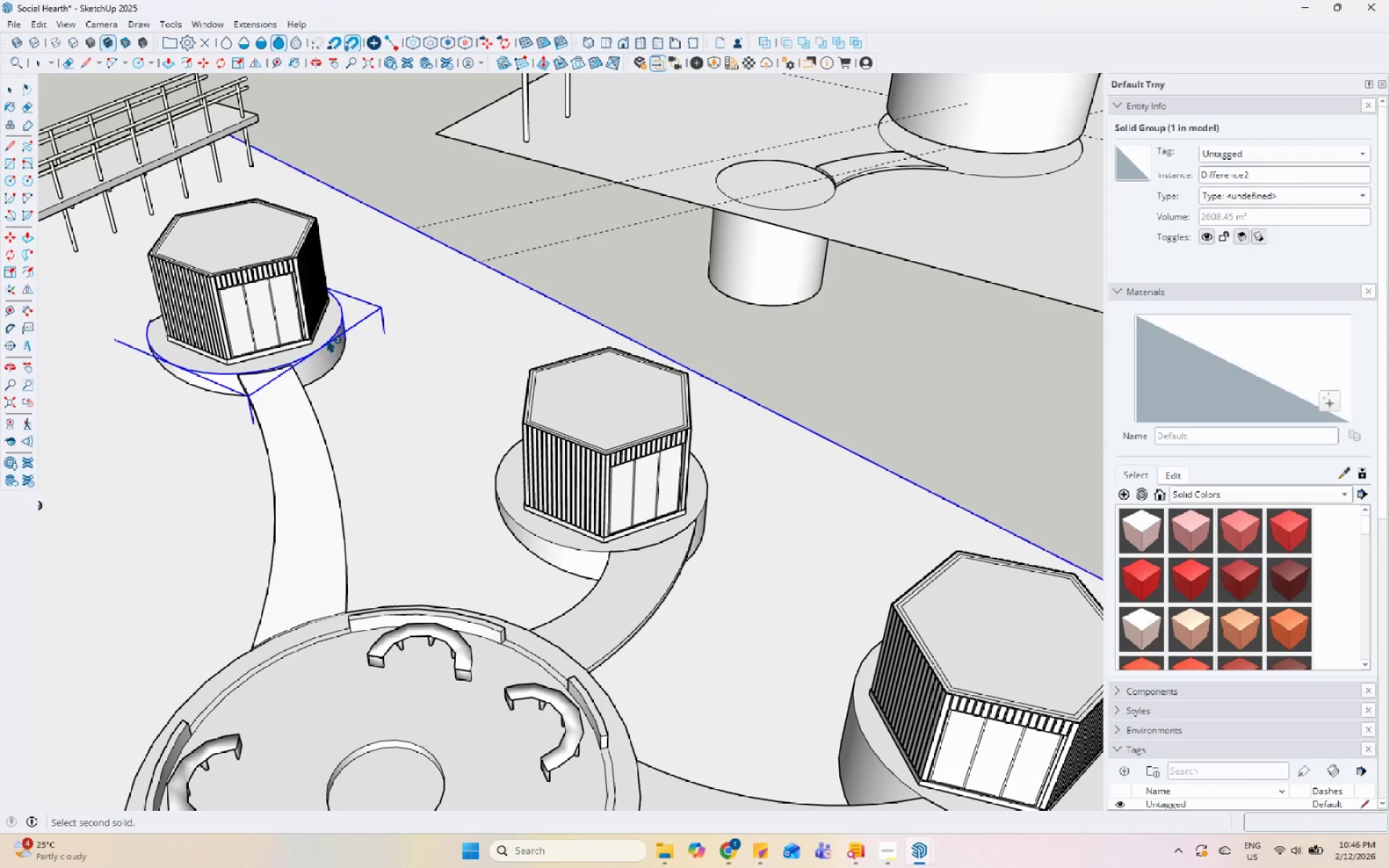 
left_click([326, 339])
 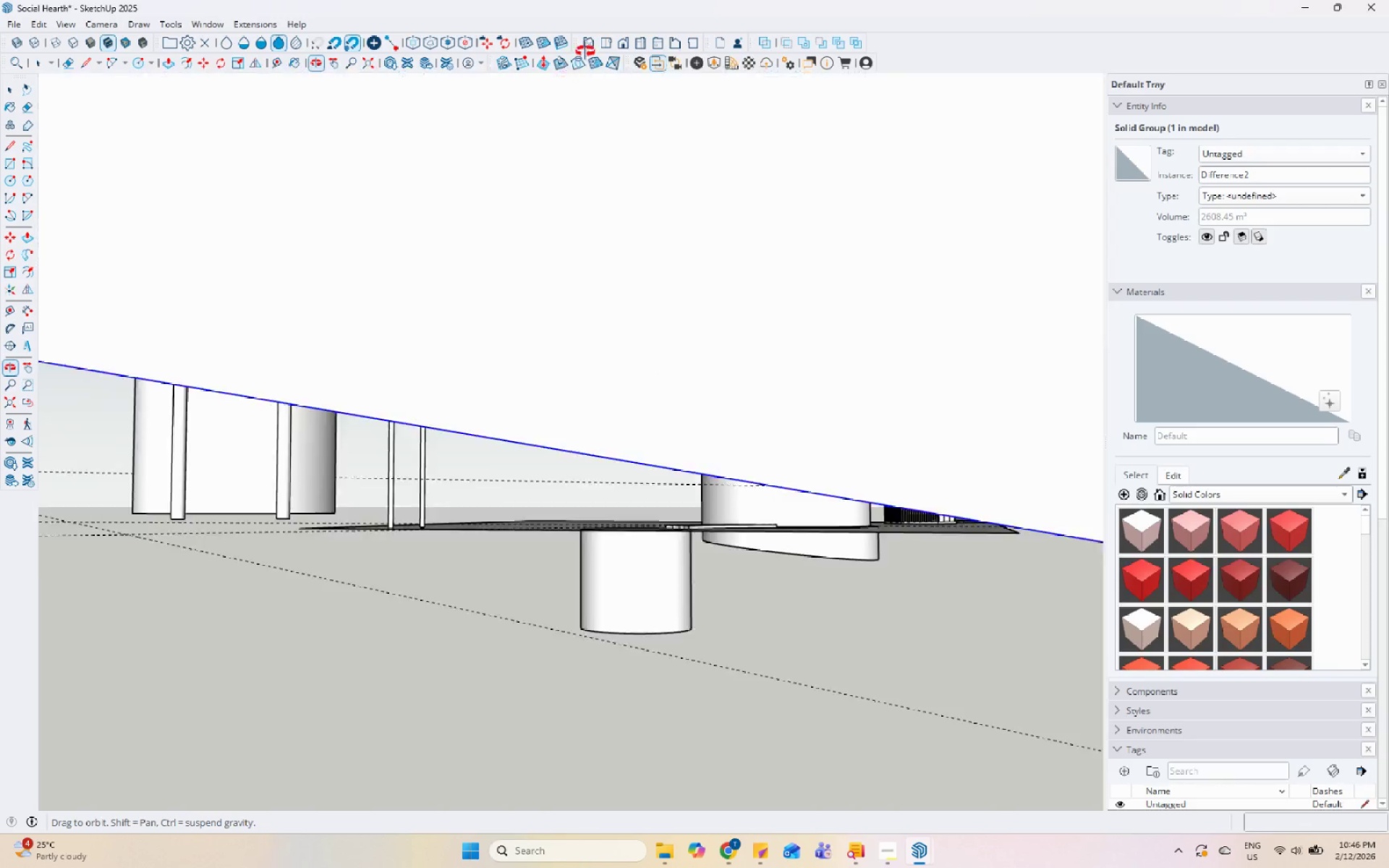 
key(Space)
 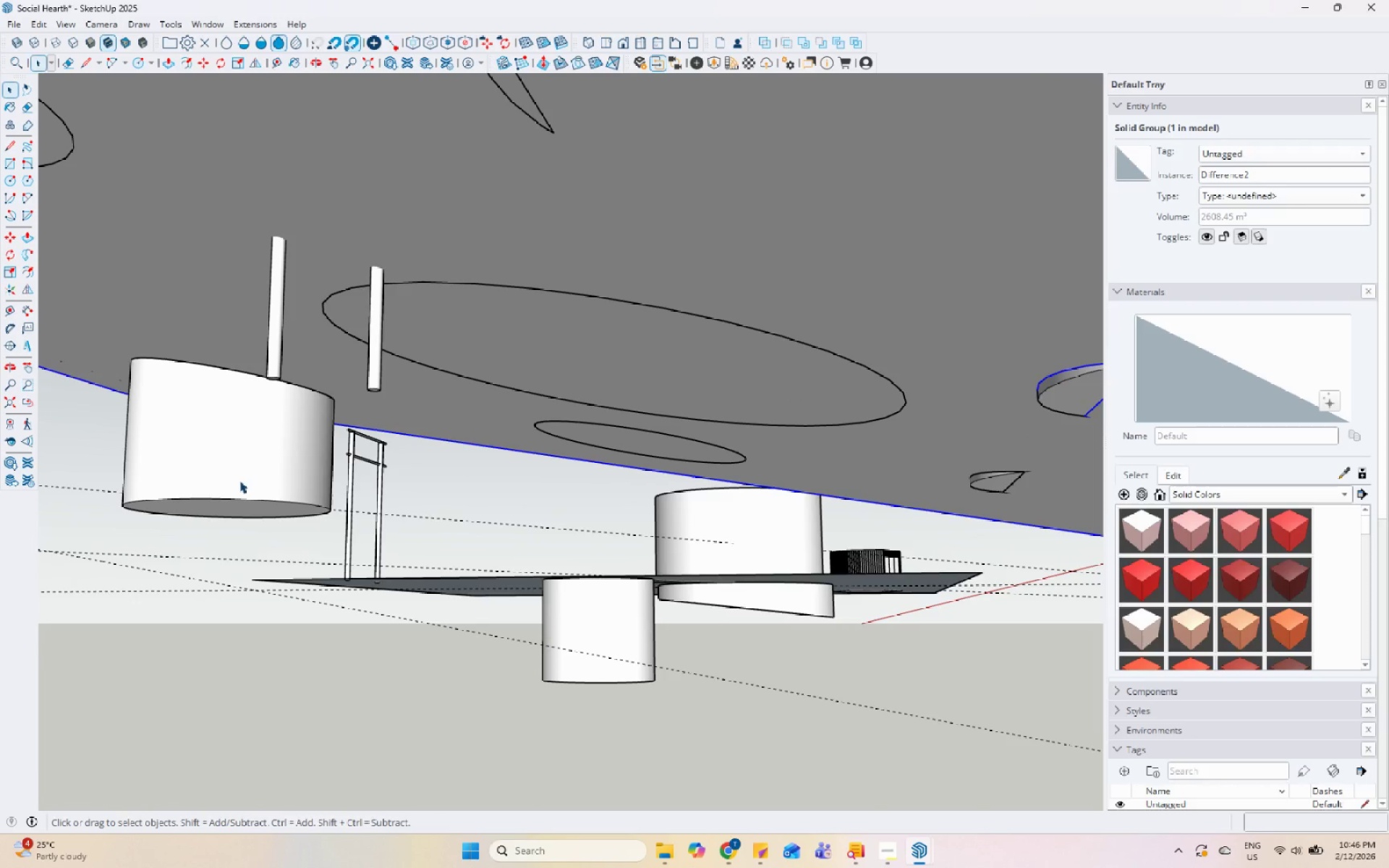 
double_click([239, 480])
 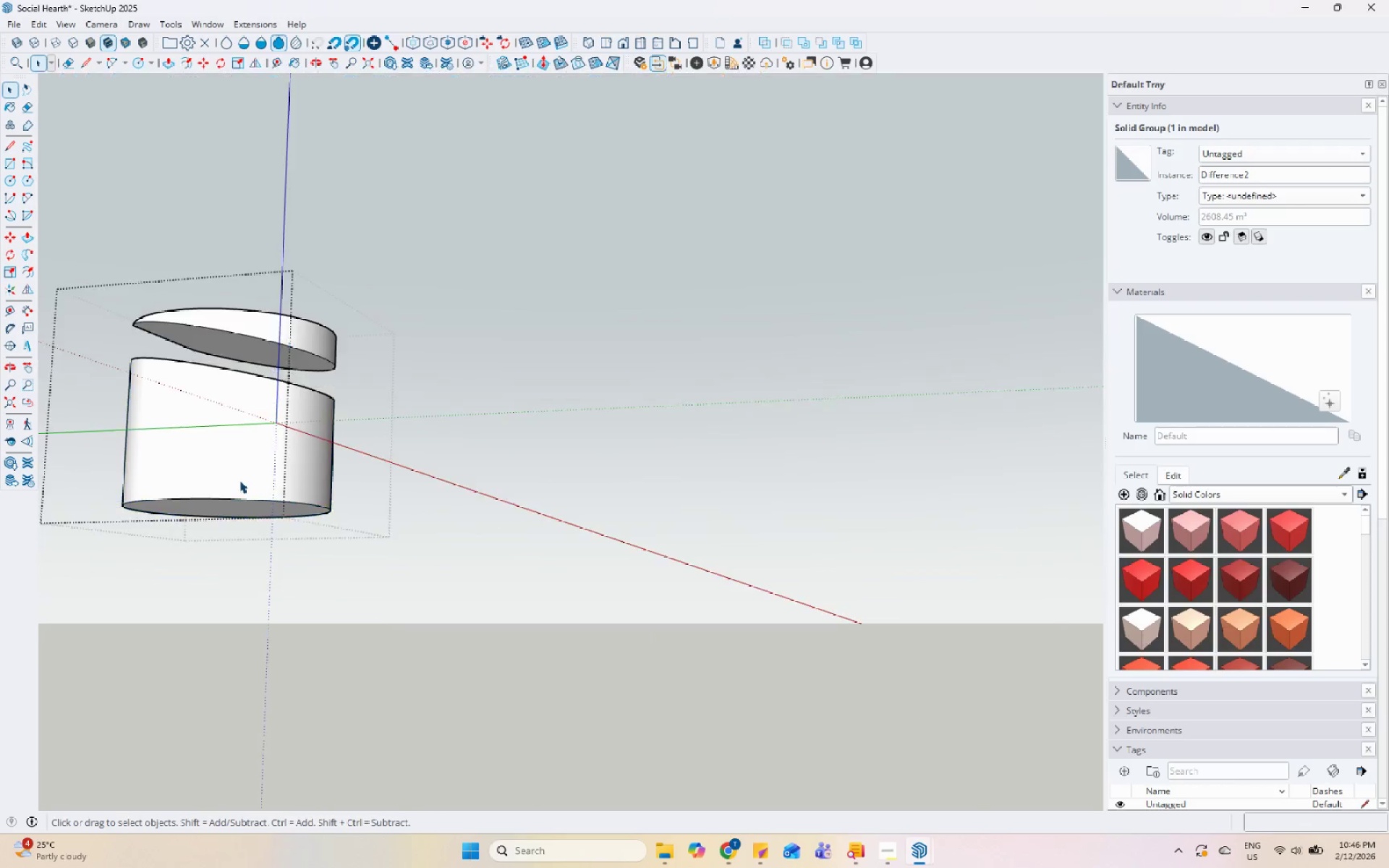 
triple_click([239, 480])
 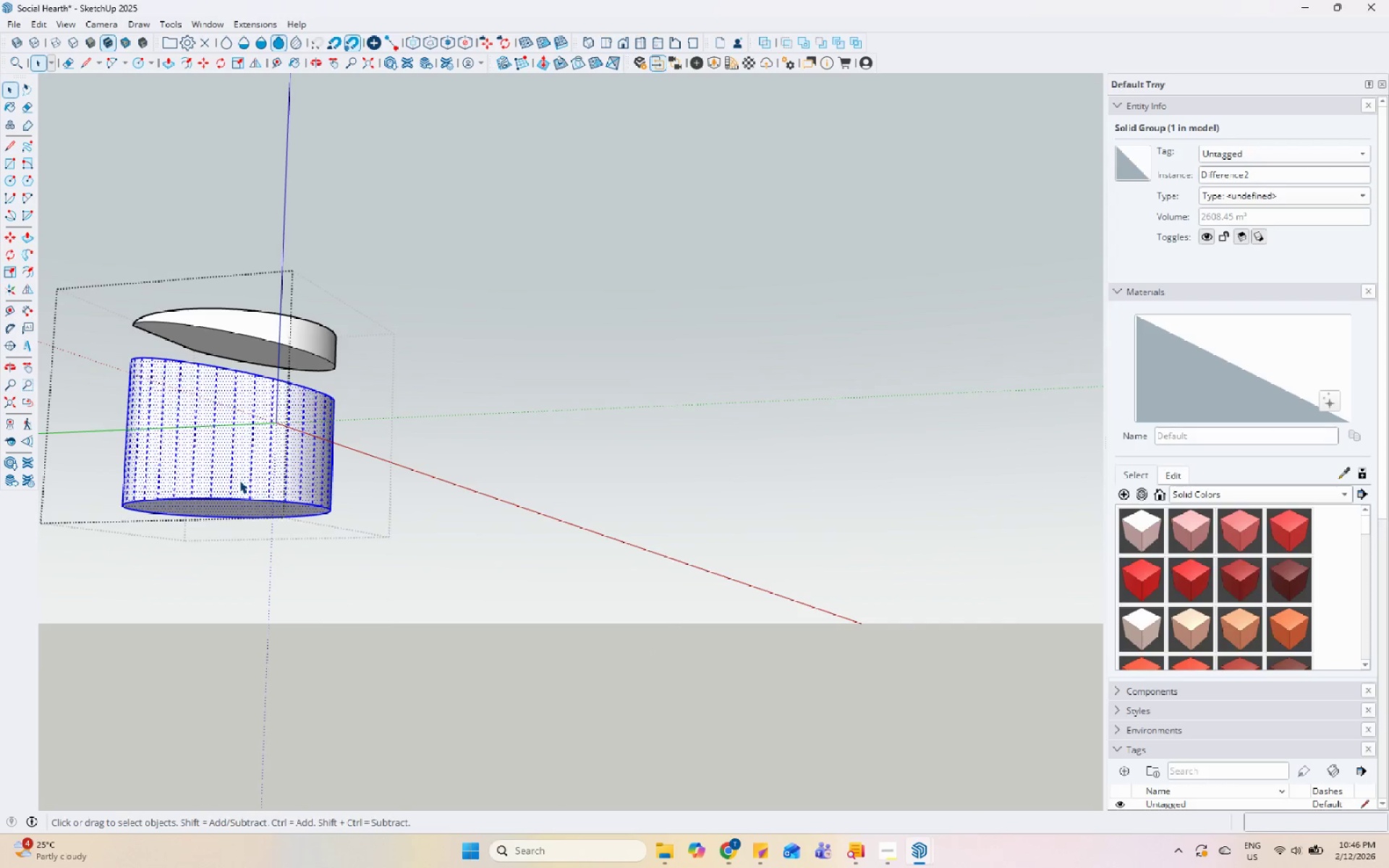 
triple_click([239, 480])
 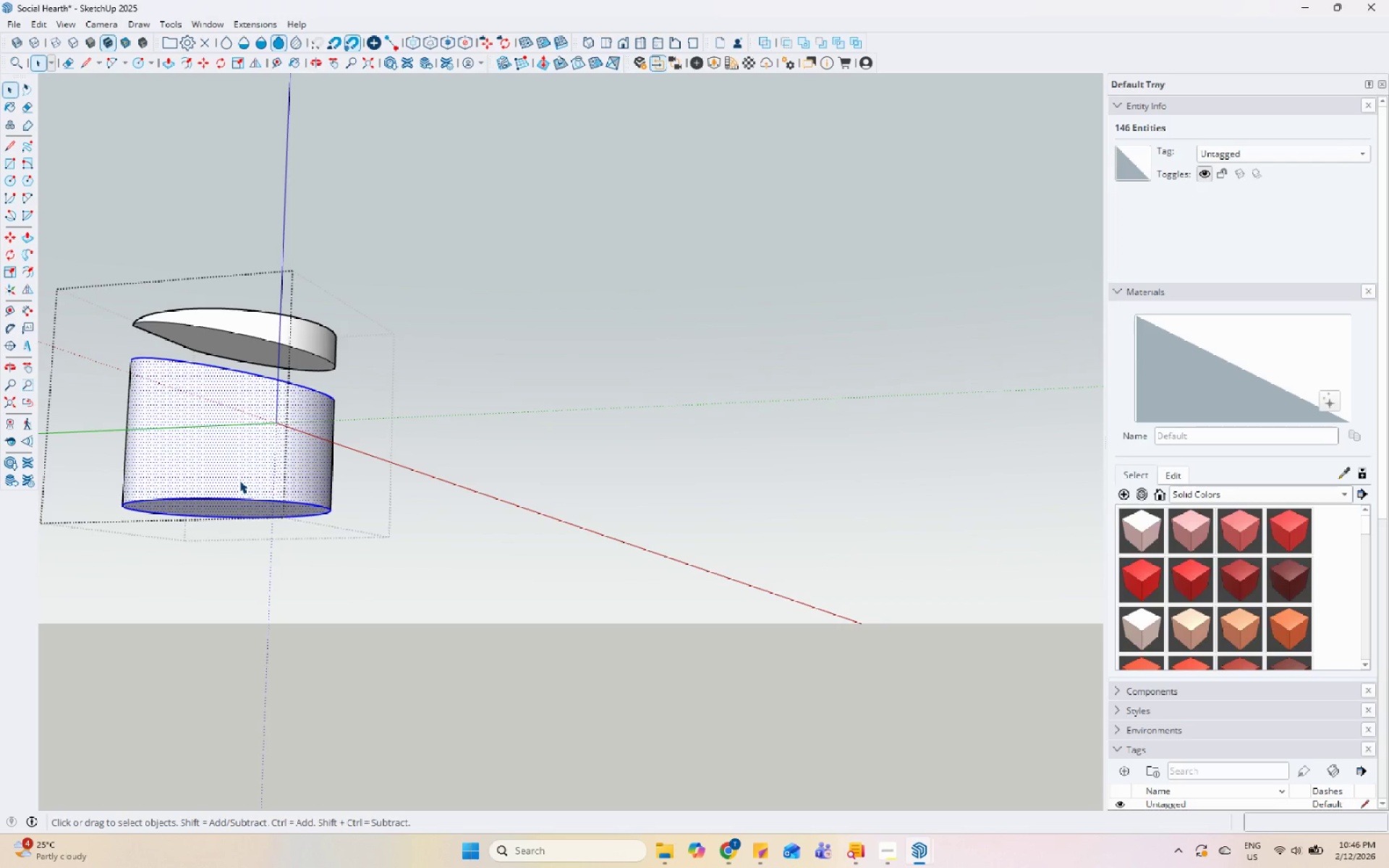 
triple_click([239, 480])
 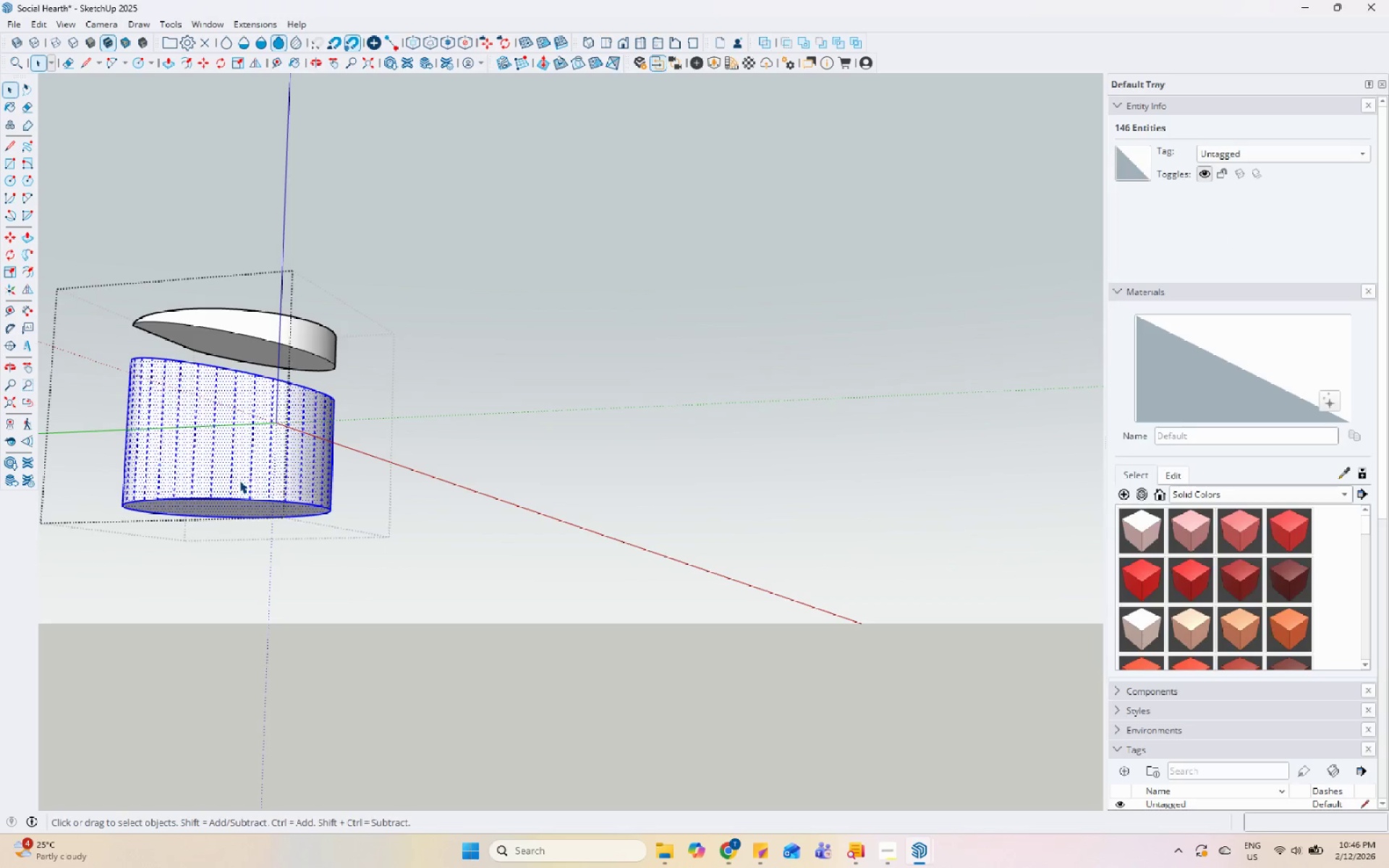 
triple_click([239, 480])
 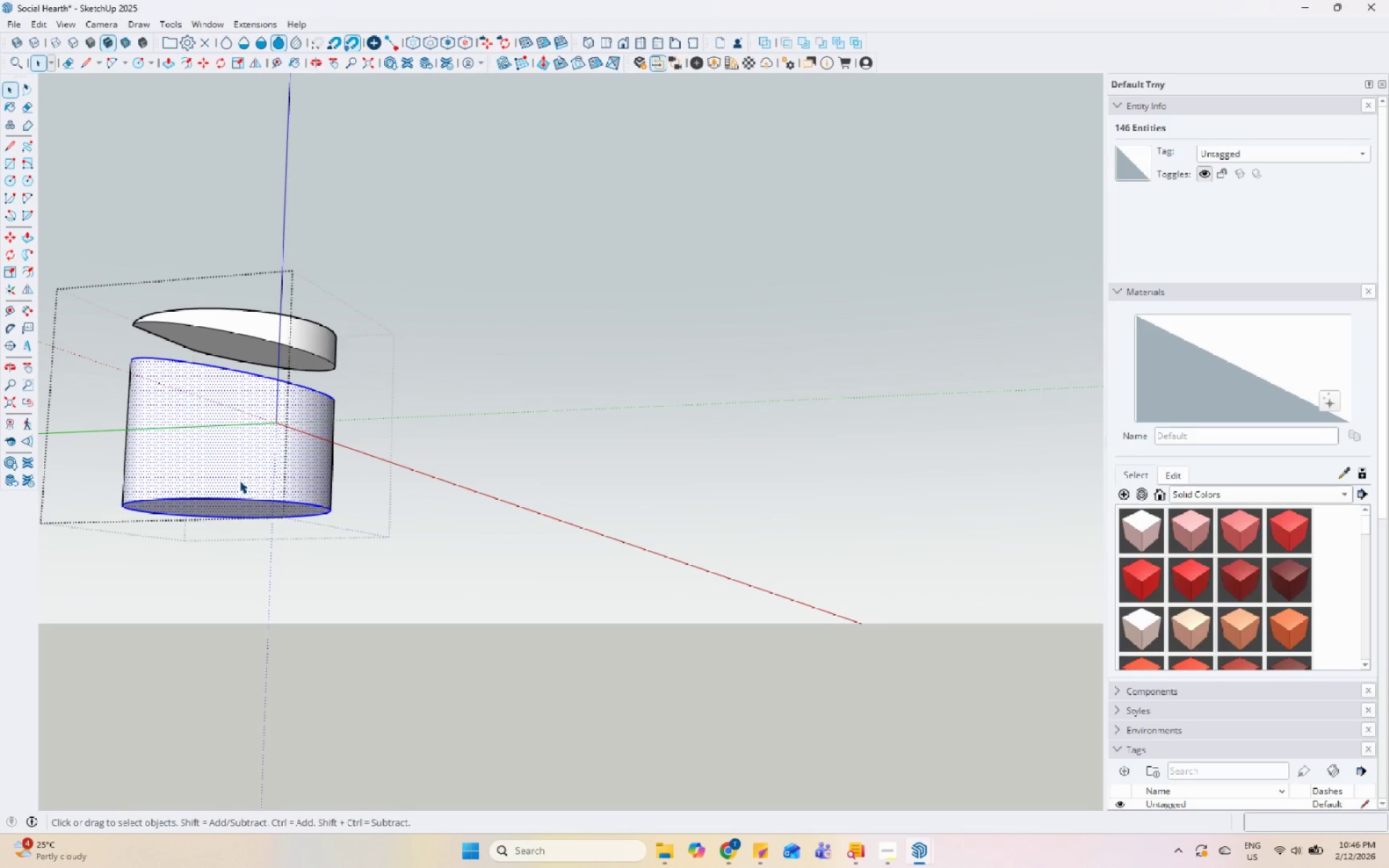 
triple_click([239, 480])
 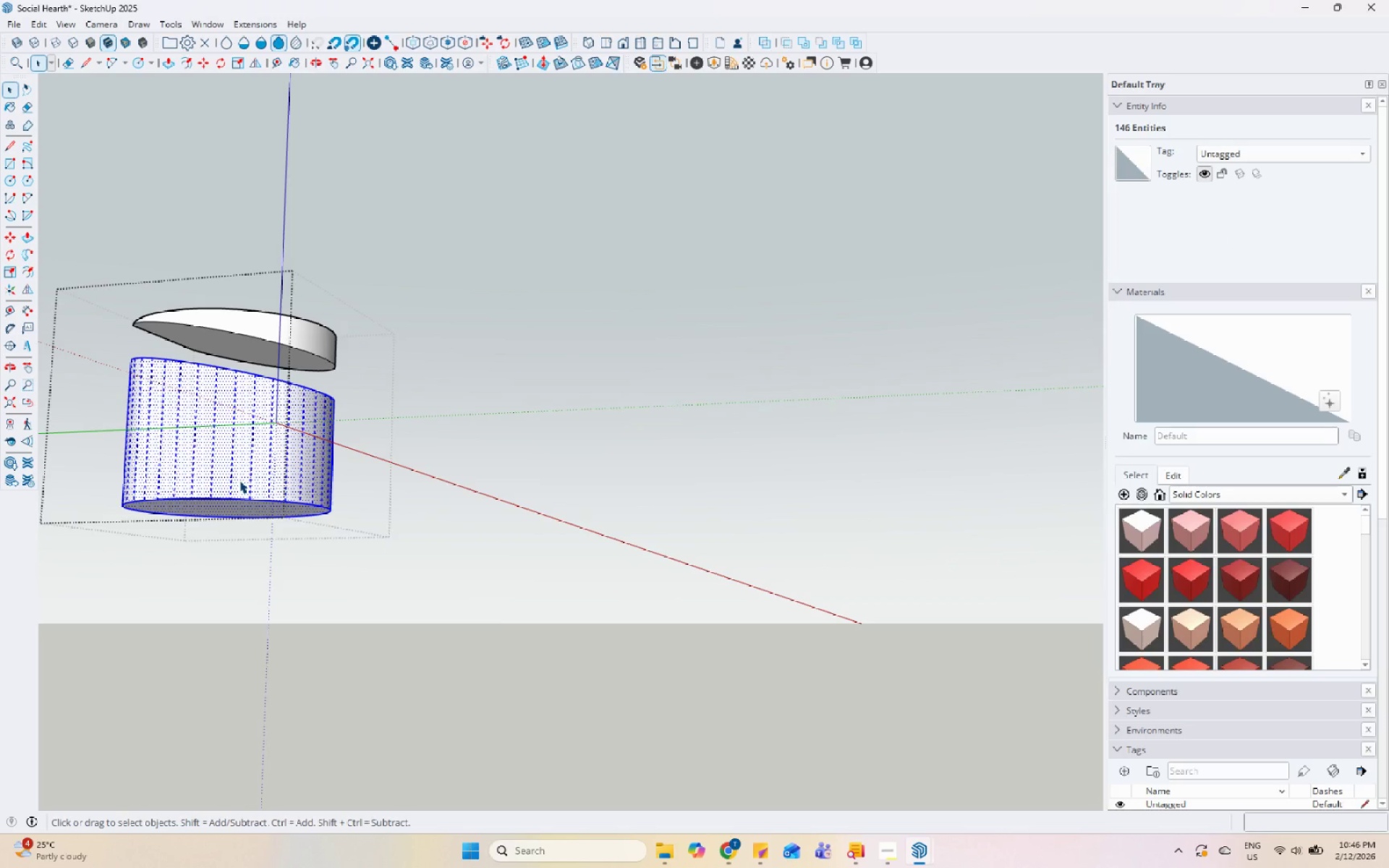 
right_click([239, 480])
 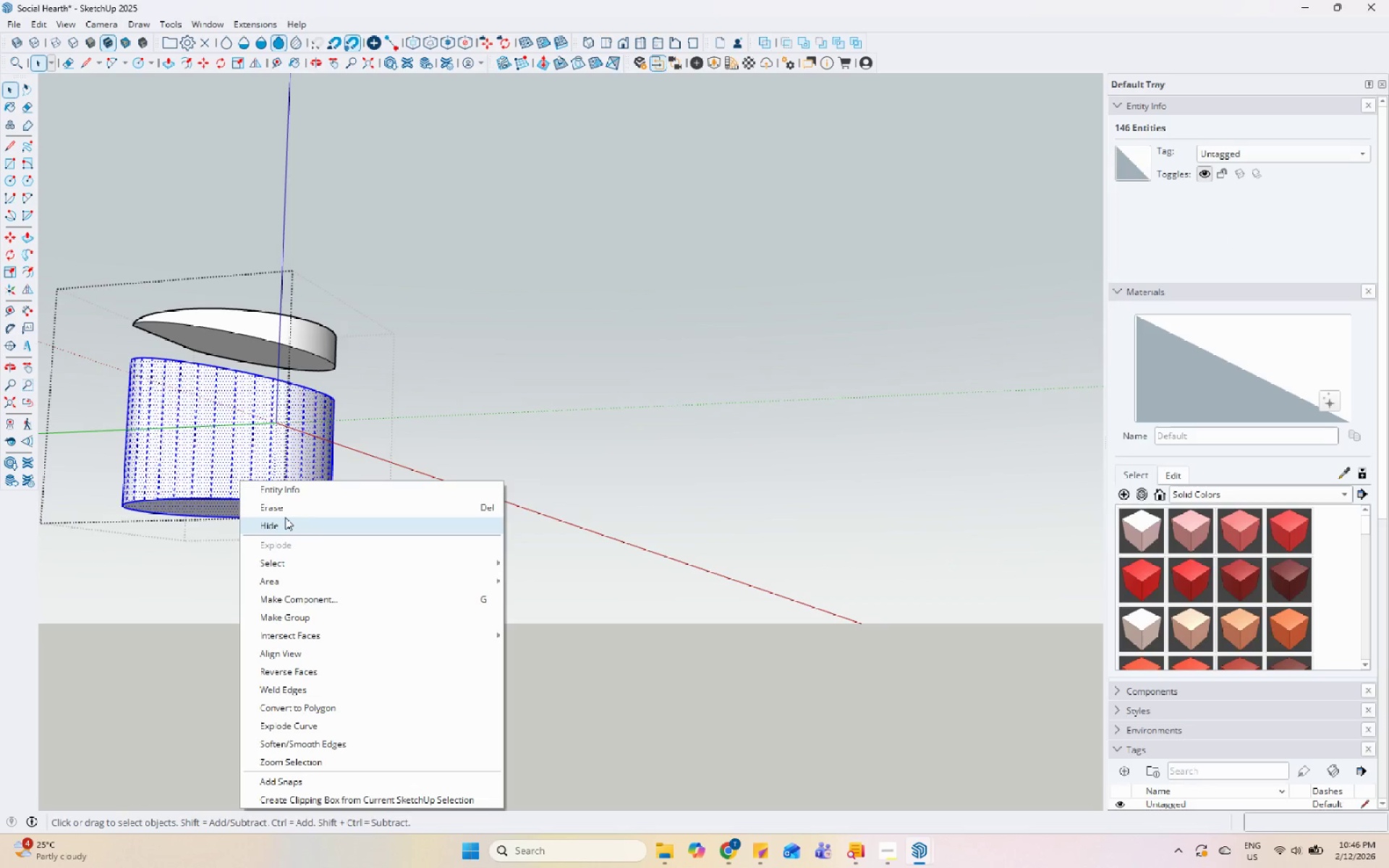 
left_click([288, 506])
 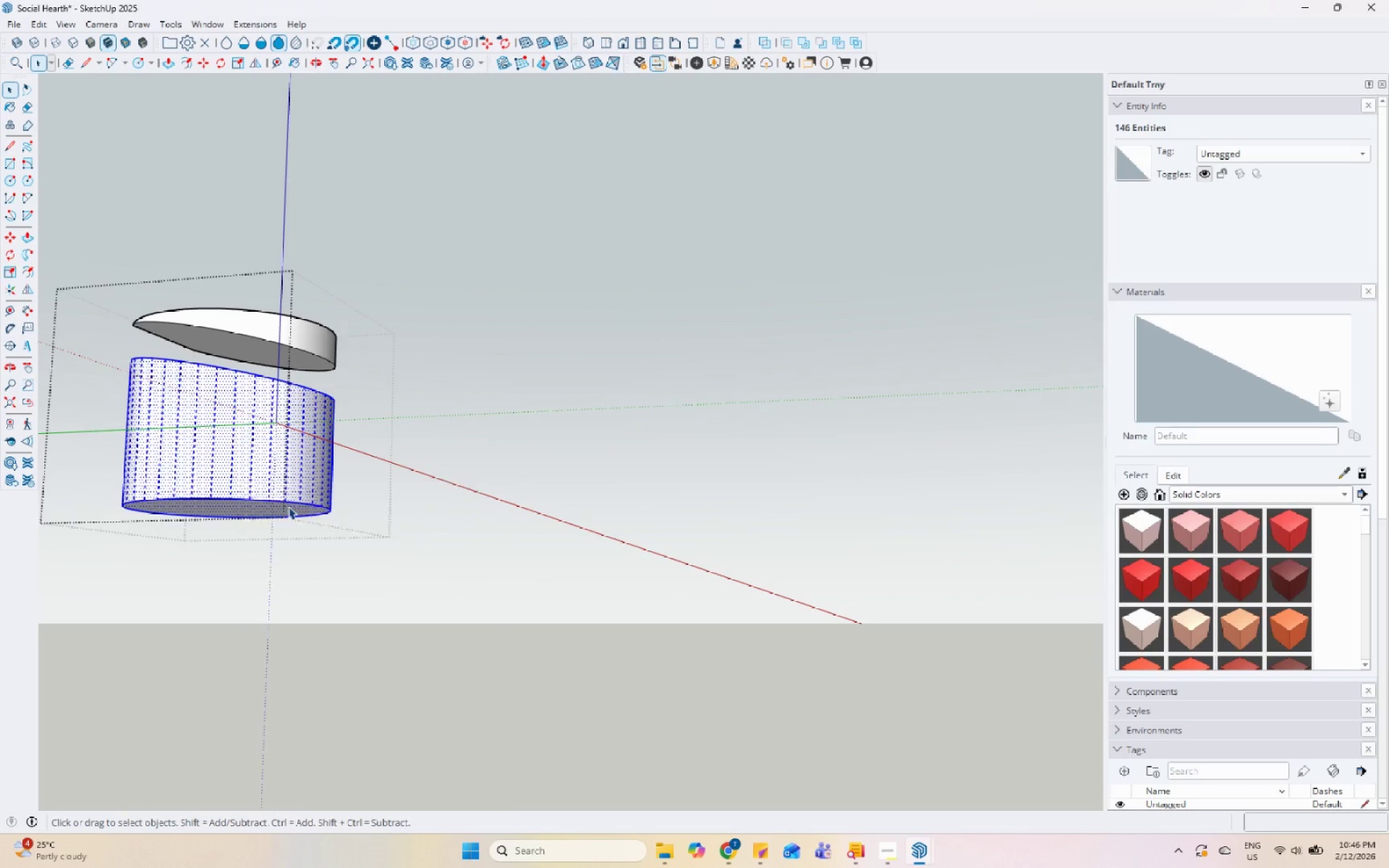 
key(Escape)
 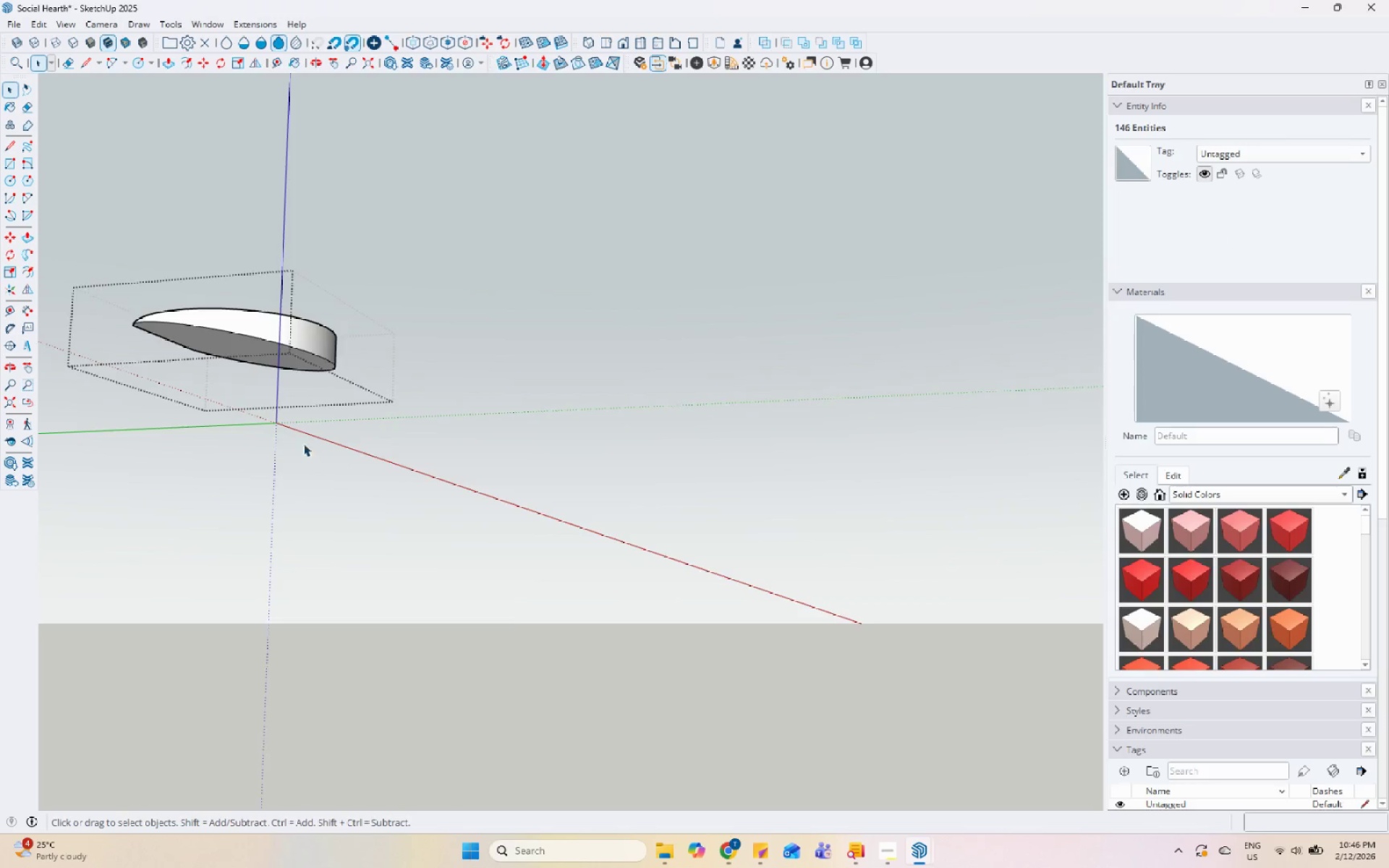 
key(Escape)
 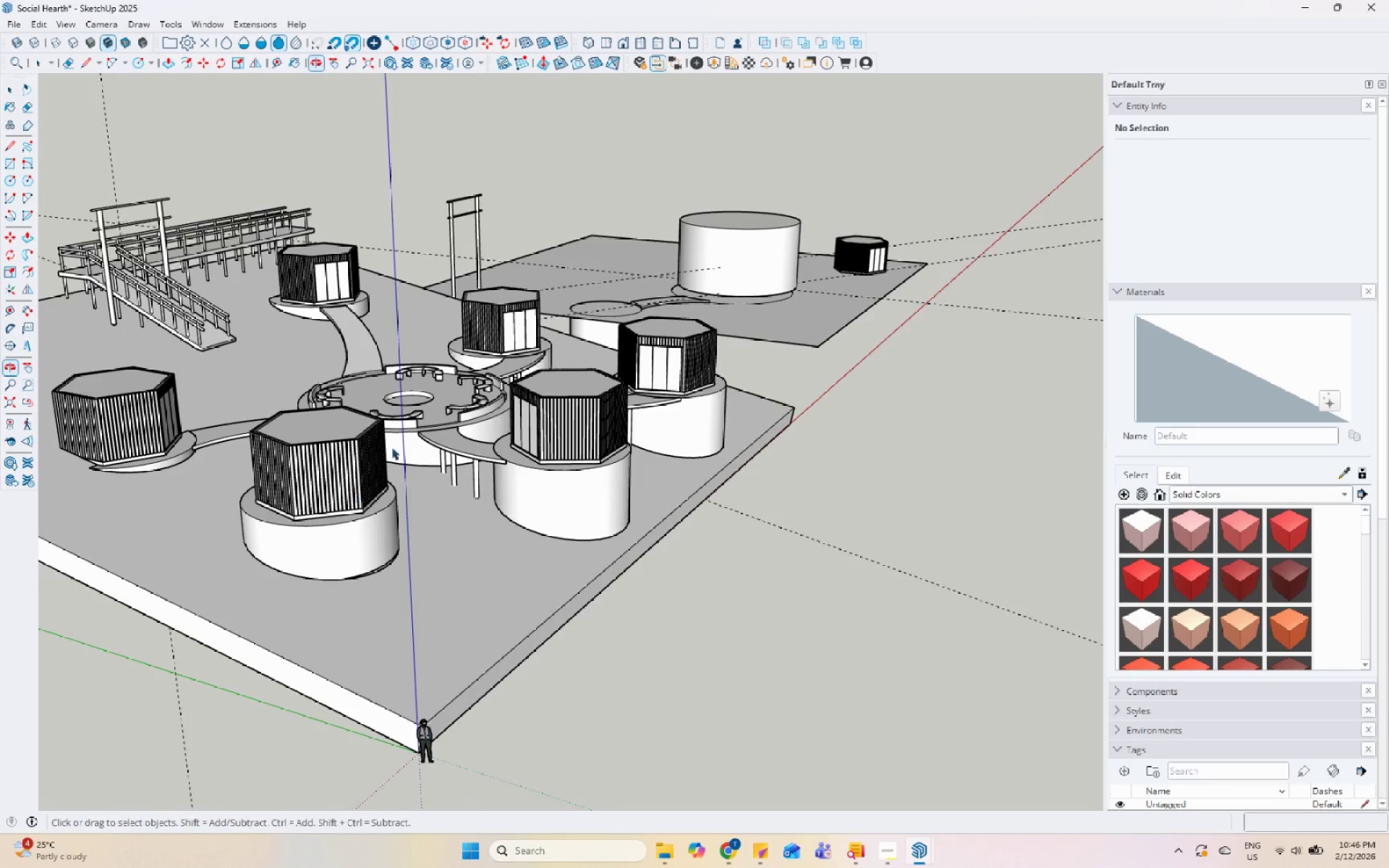 
scroll: coordinate [318, 407], scroll_direction: down, amount: 7.0
 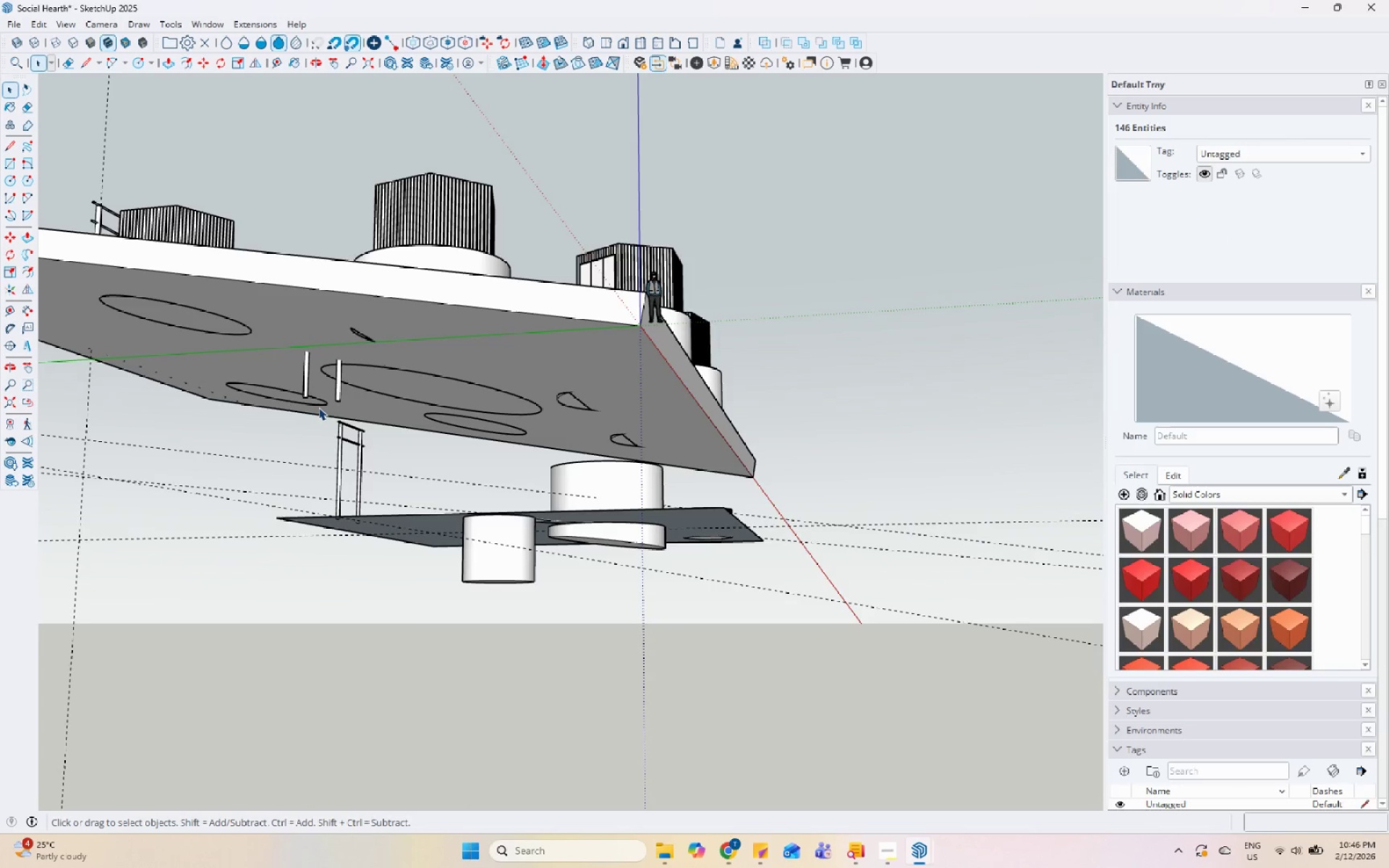 
scroll: coordinate [557, 349], scroll_direction: up, amount: 10.0
 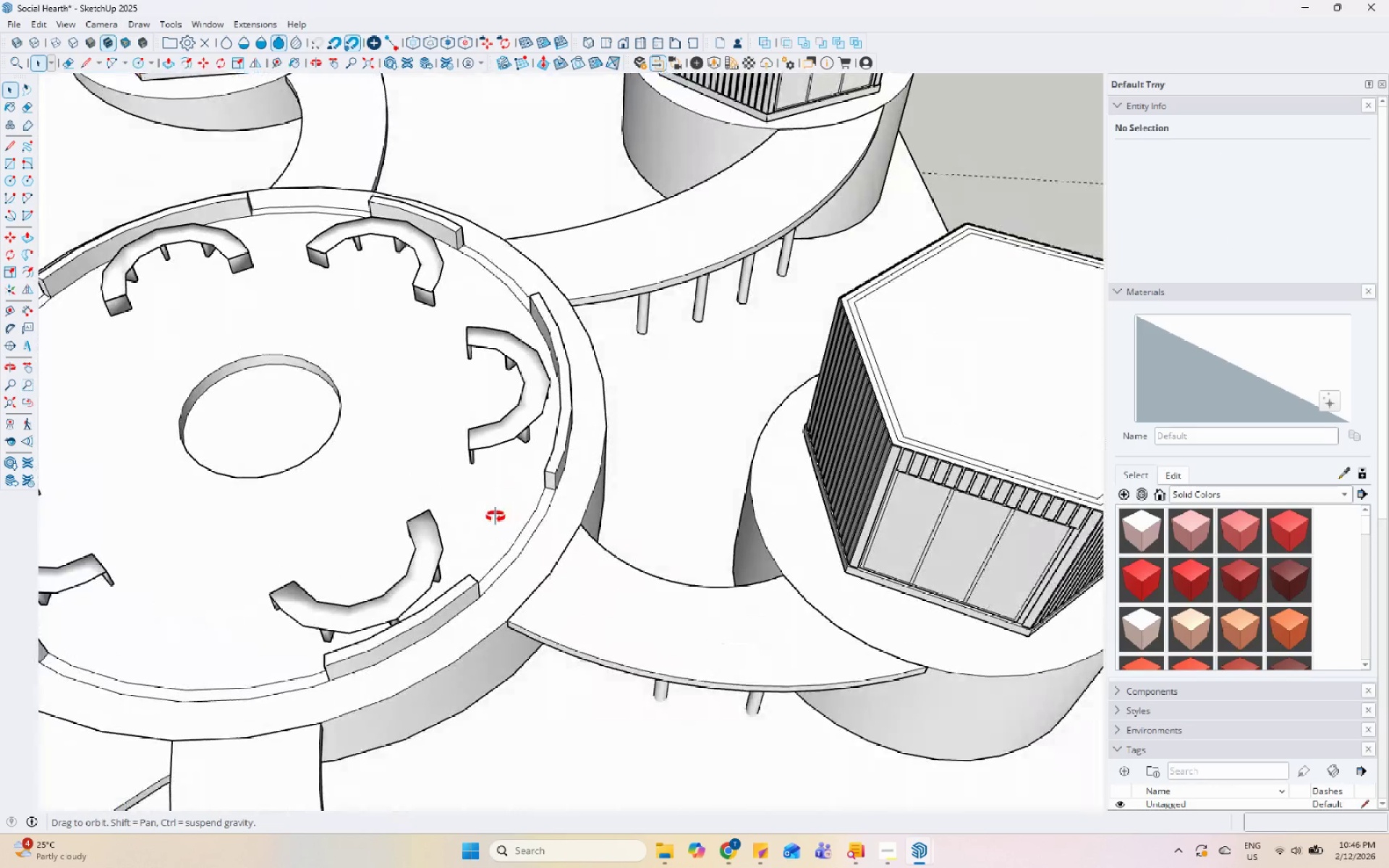 
scroll: coordinate [501, 513], scroll_direction: down, amount: 10.0
 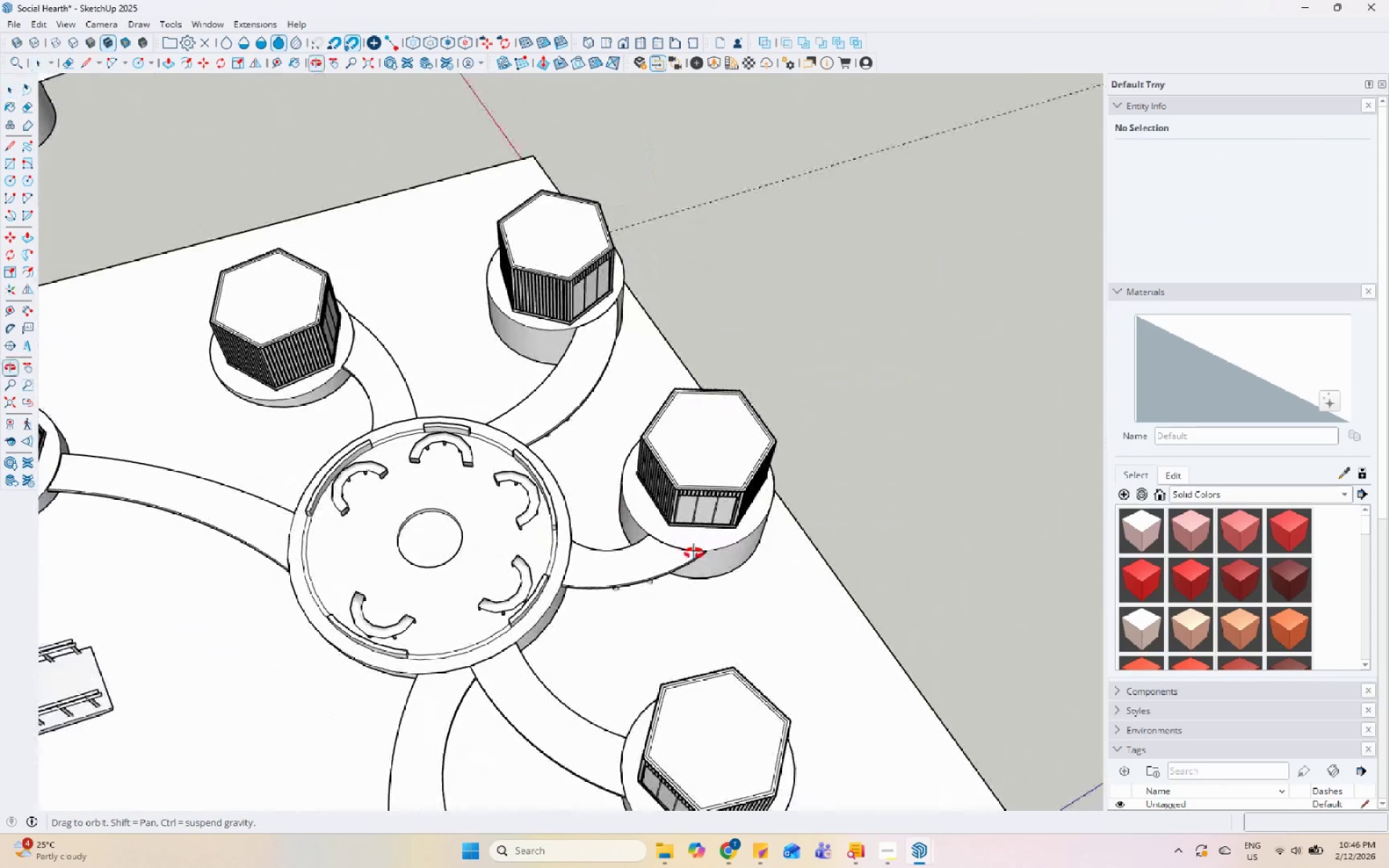 
scroll: coordinate [694, 553], scroll_direction: up, amount: 6.0
 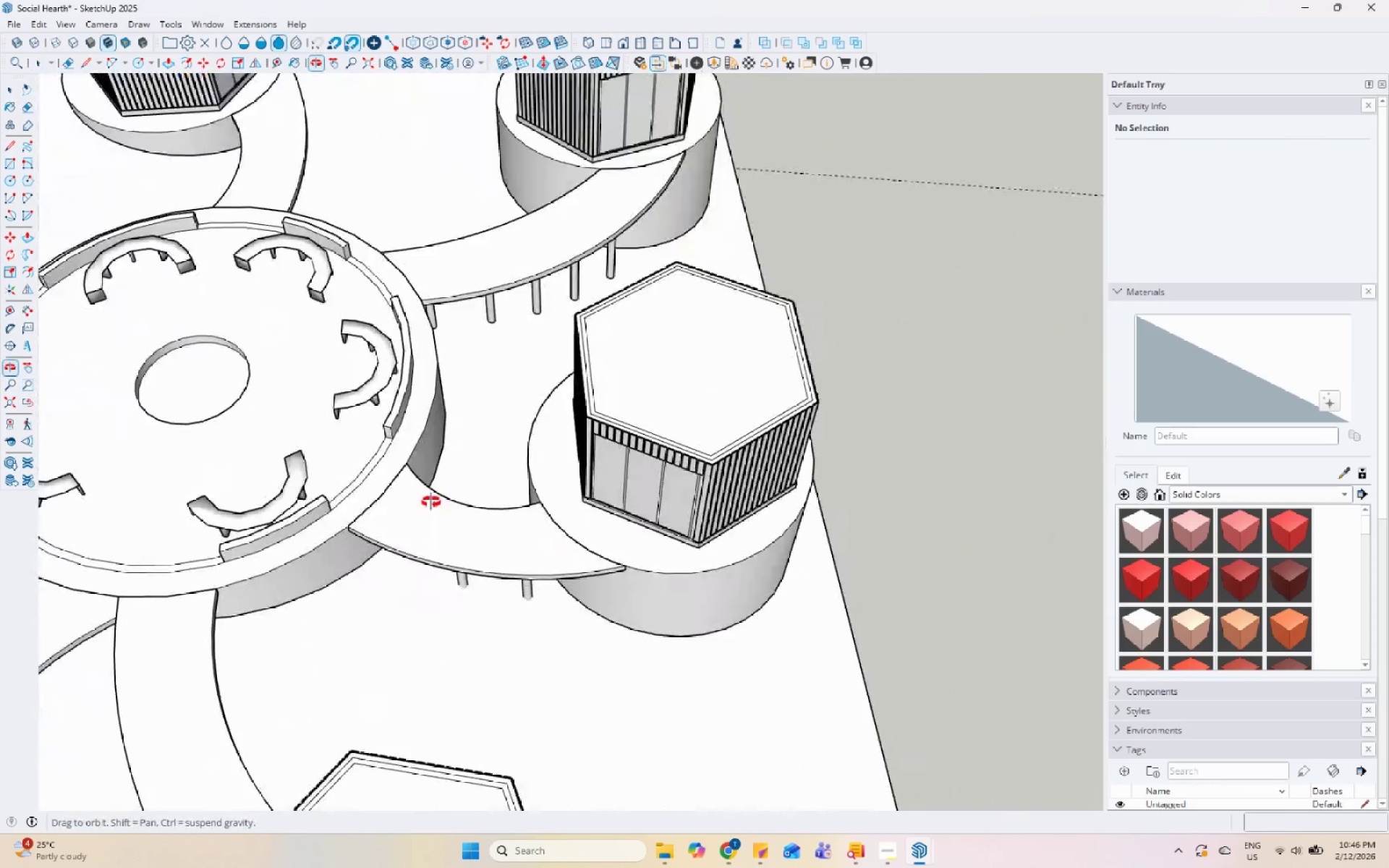 
scroll: coordinate [513, 480], scroll_direction: down, amount: 11.0
 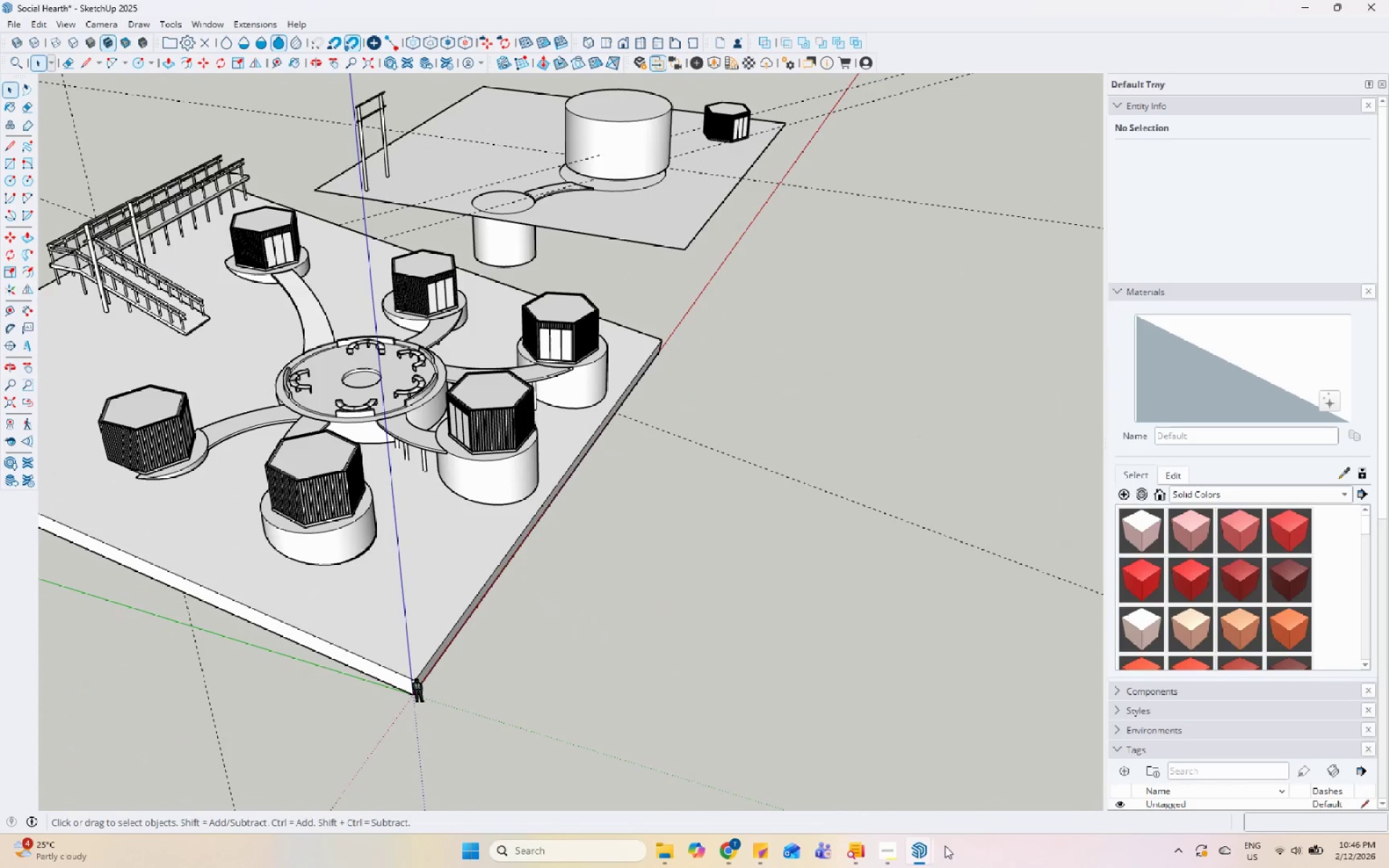 
left_click([902, 851])